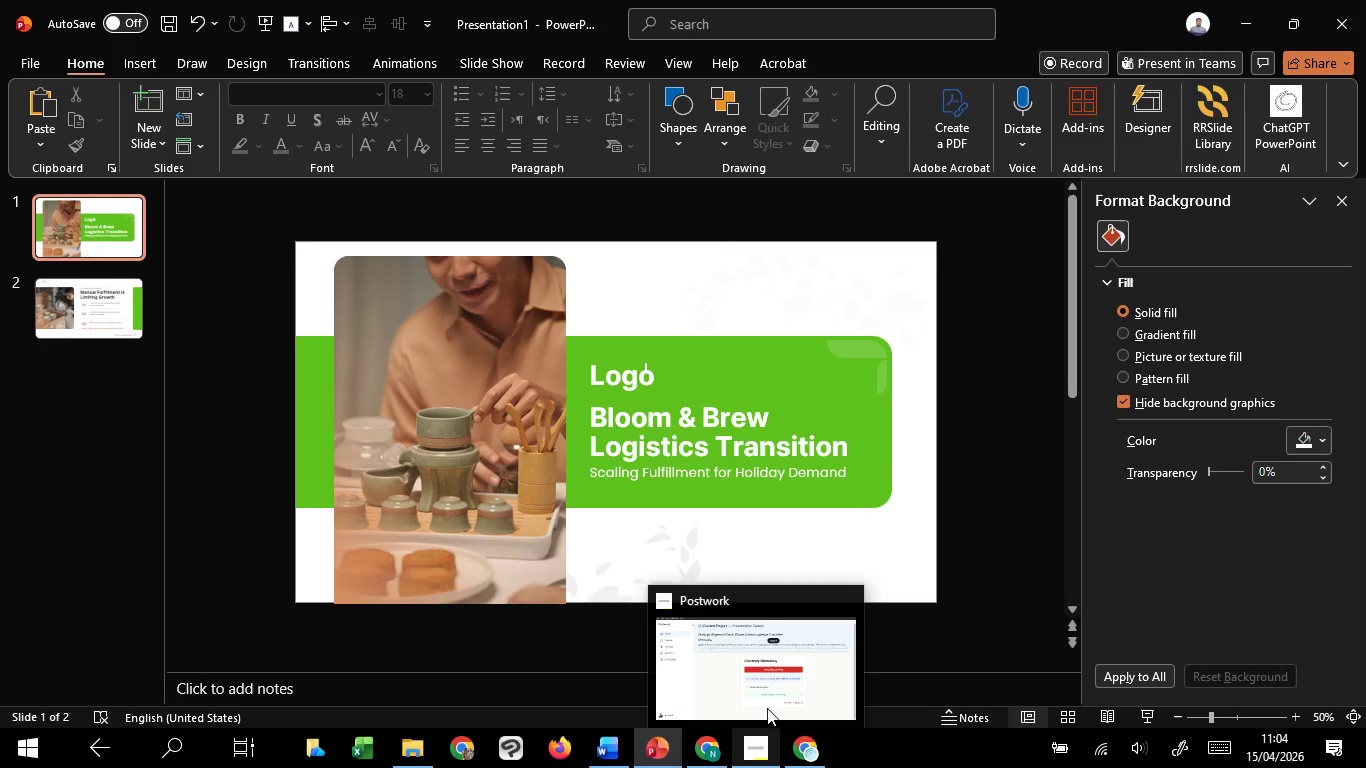 
wait(64.01)
 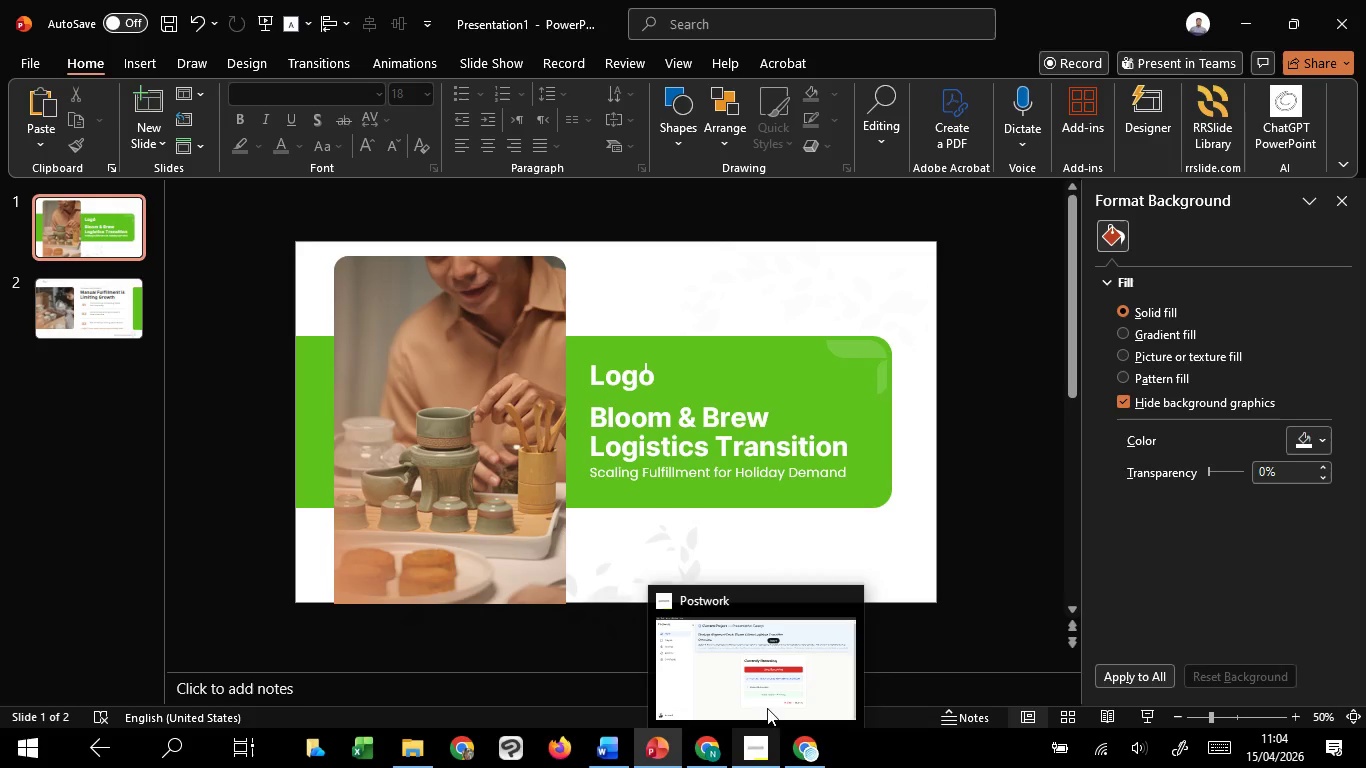 
left_click([95, 327])
 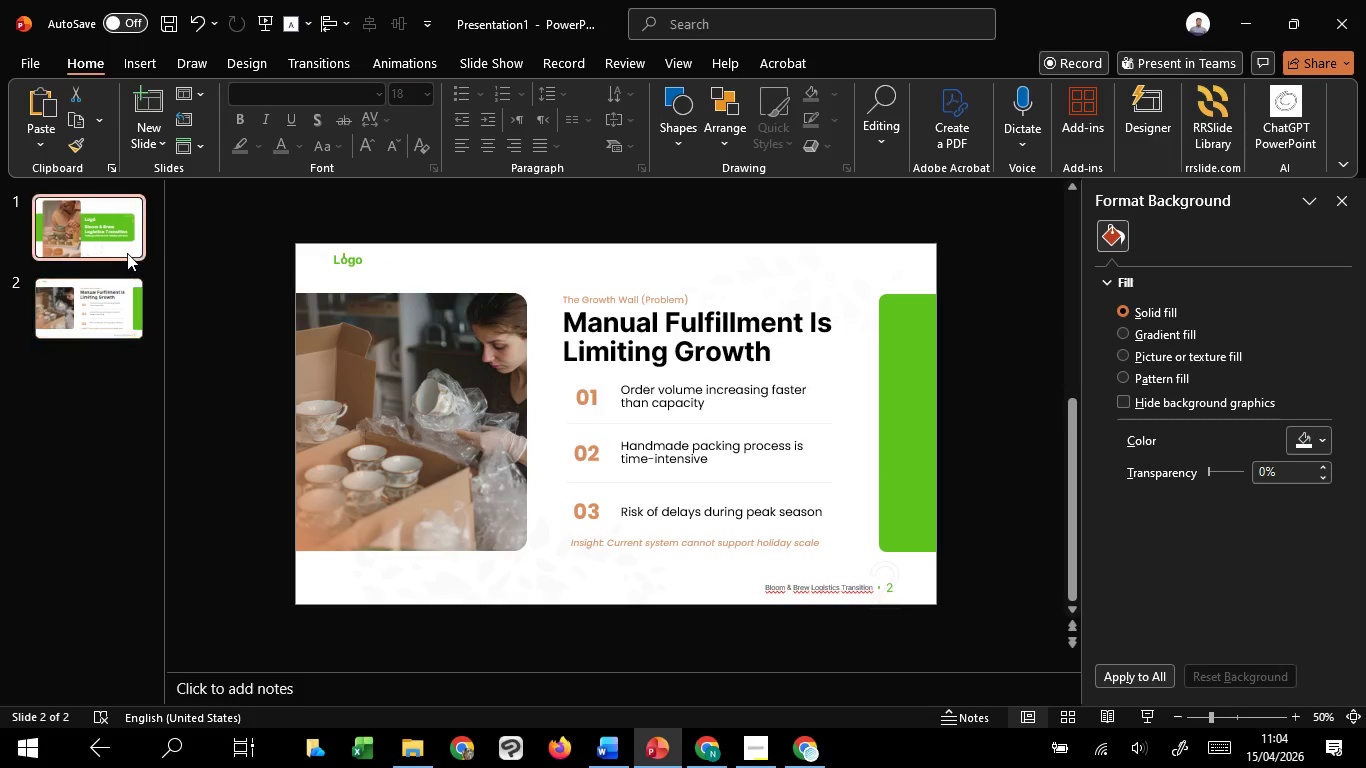 
left_click([127, 253])
 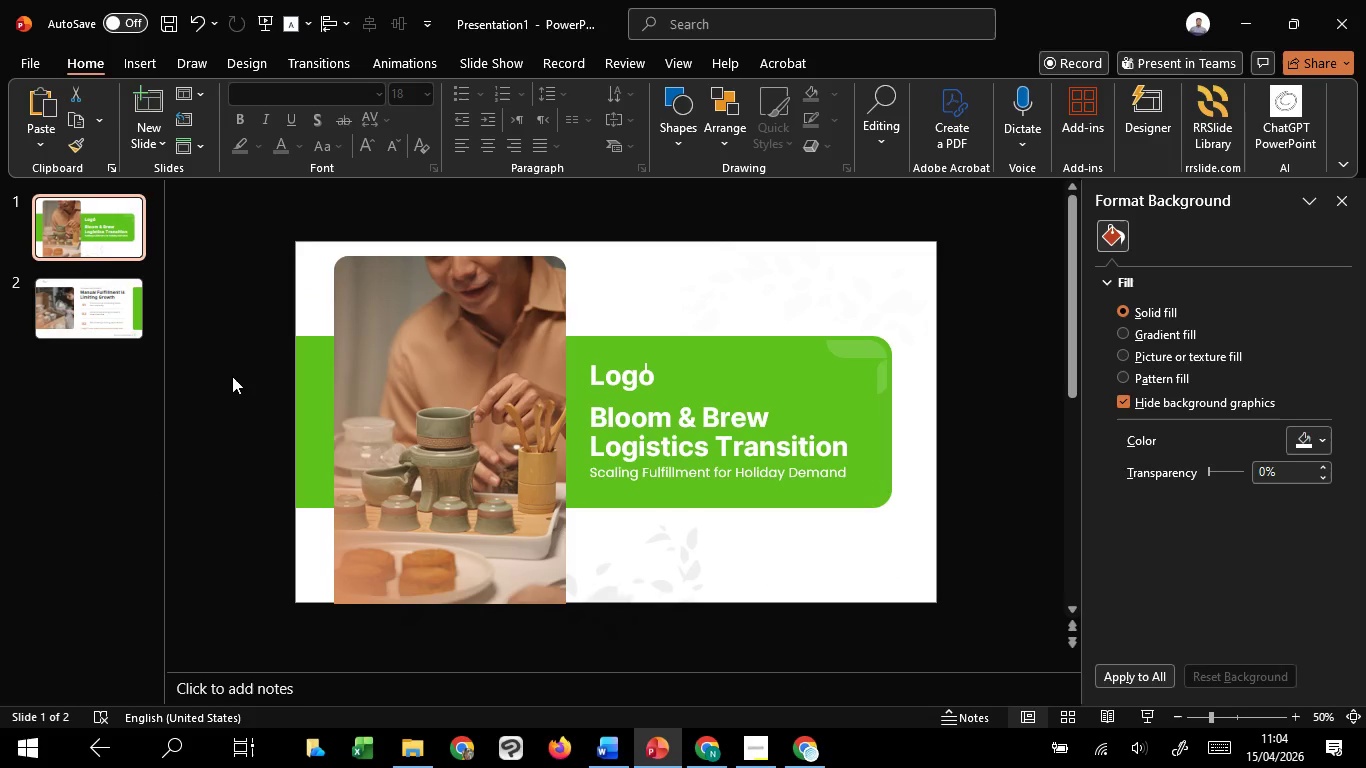 
key(Control+V)
 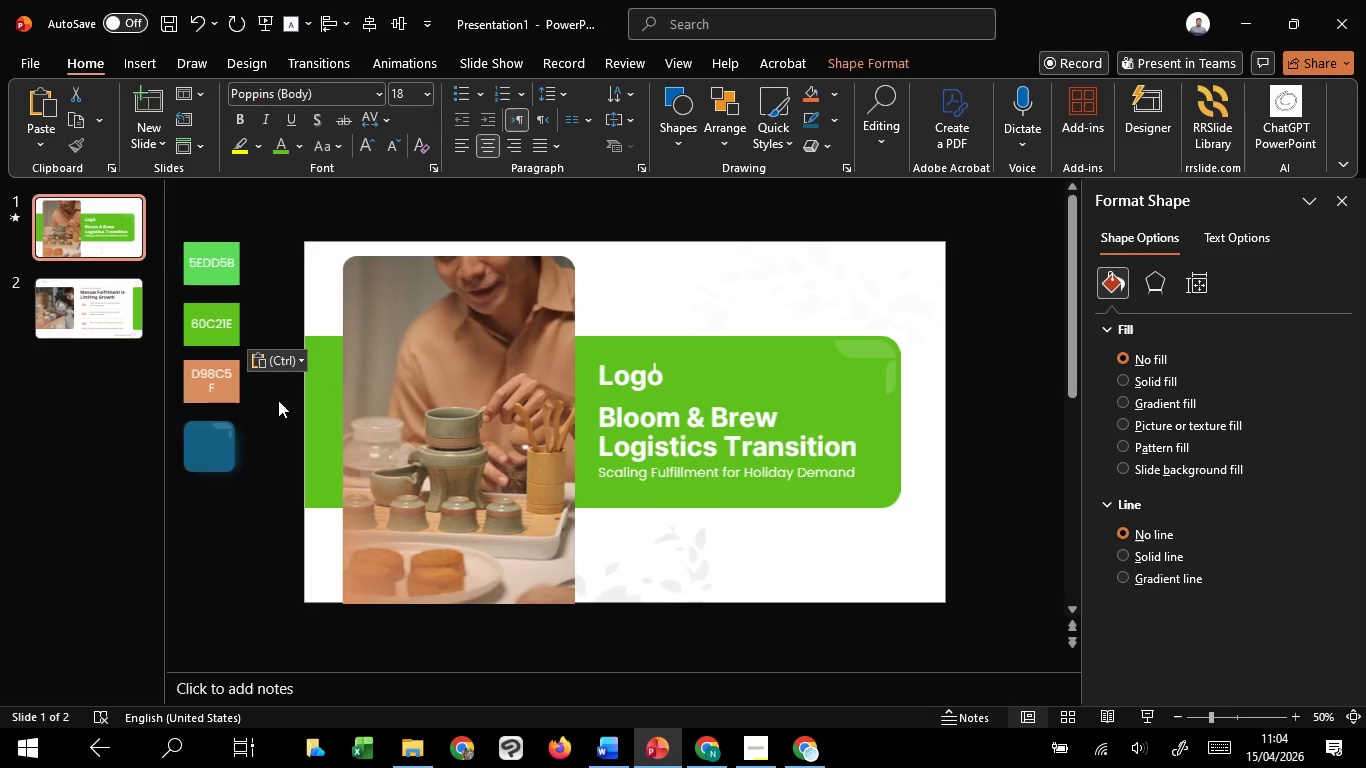 
left_click([278, 400])
 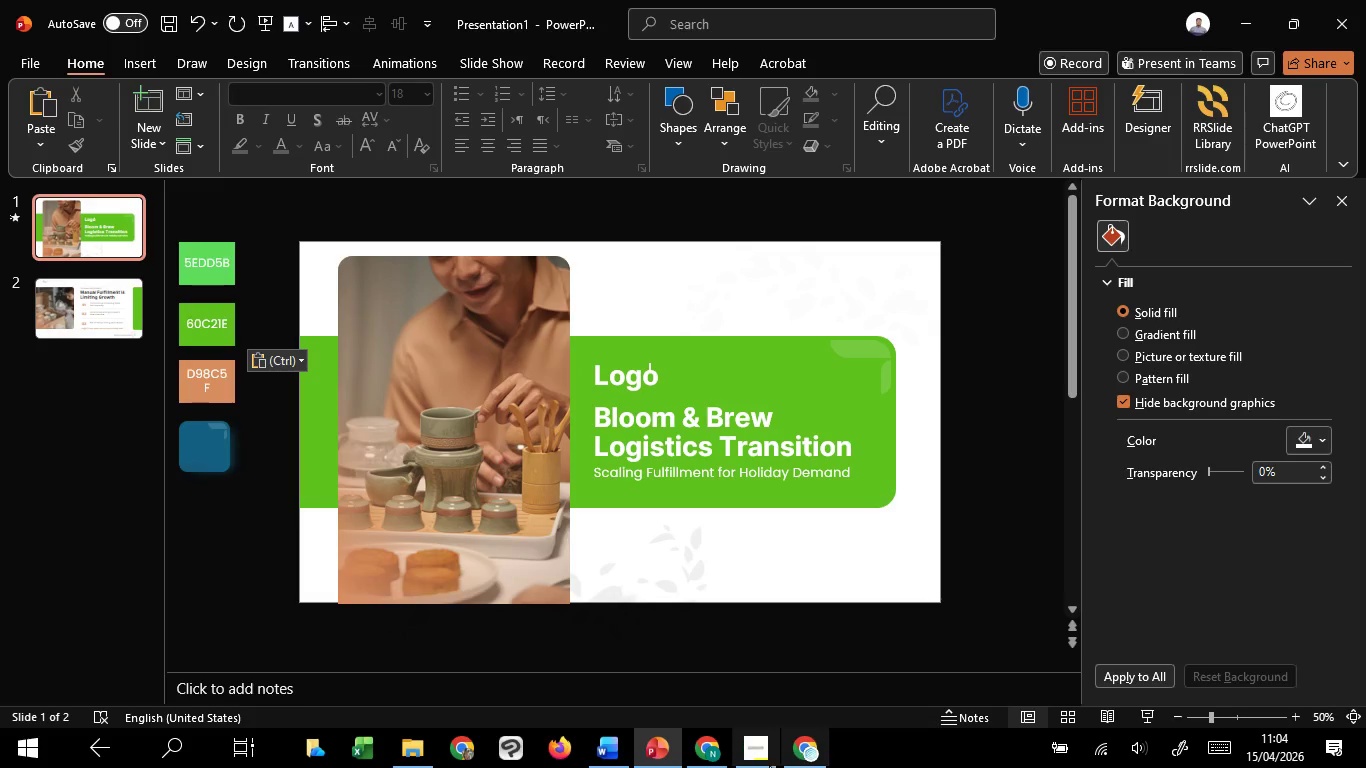 
mouse_move([722, 730])
 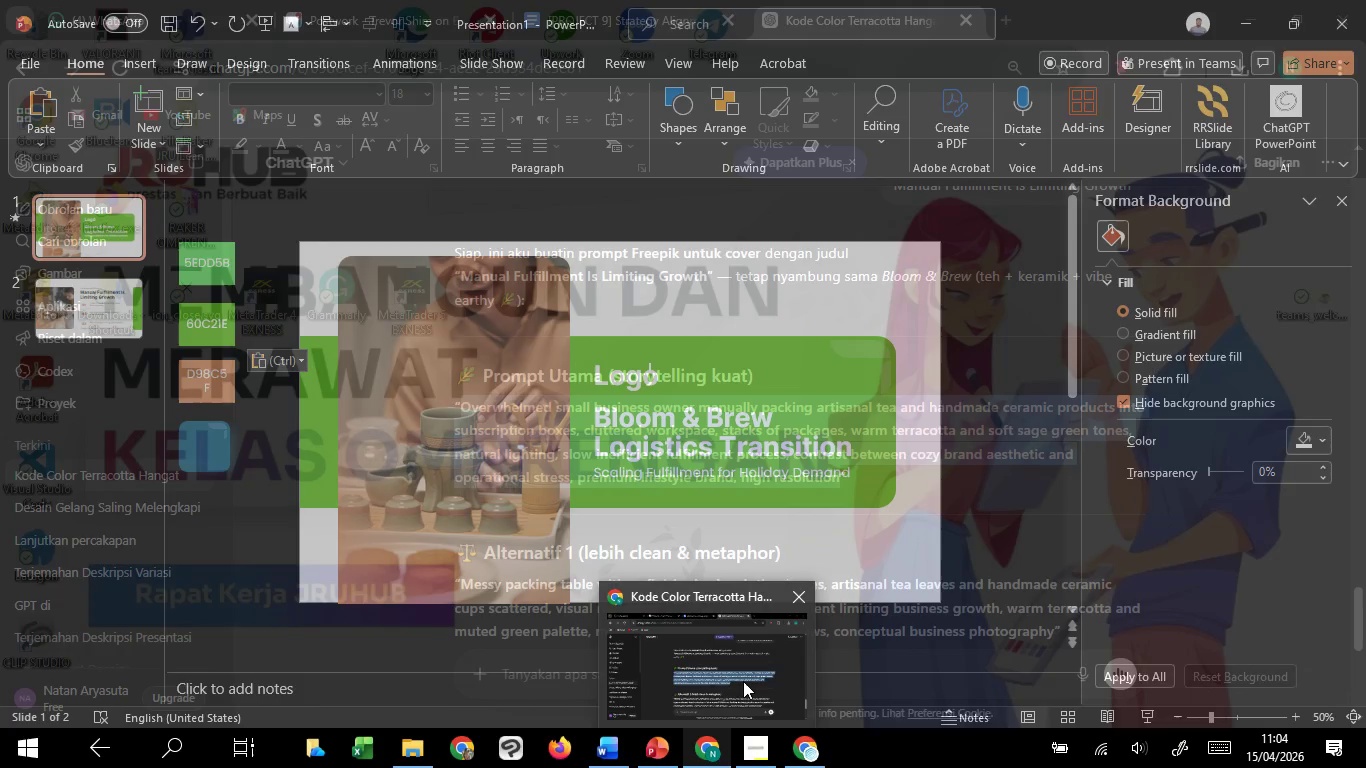 
left_click([743, 681])
 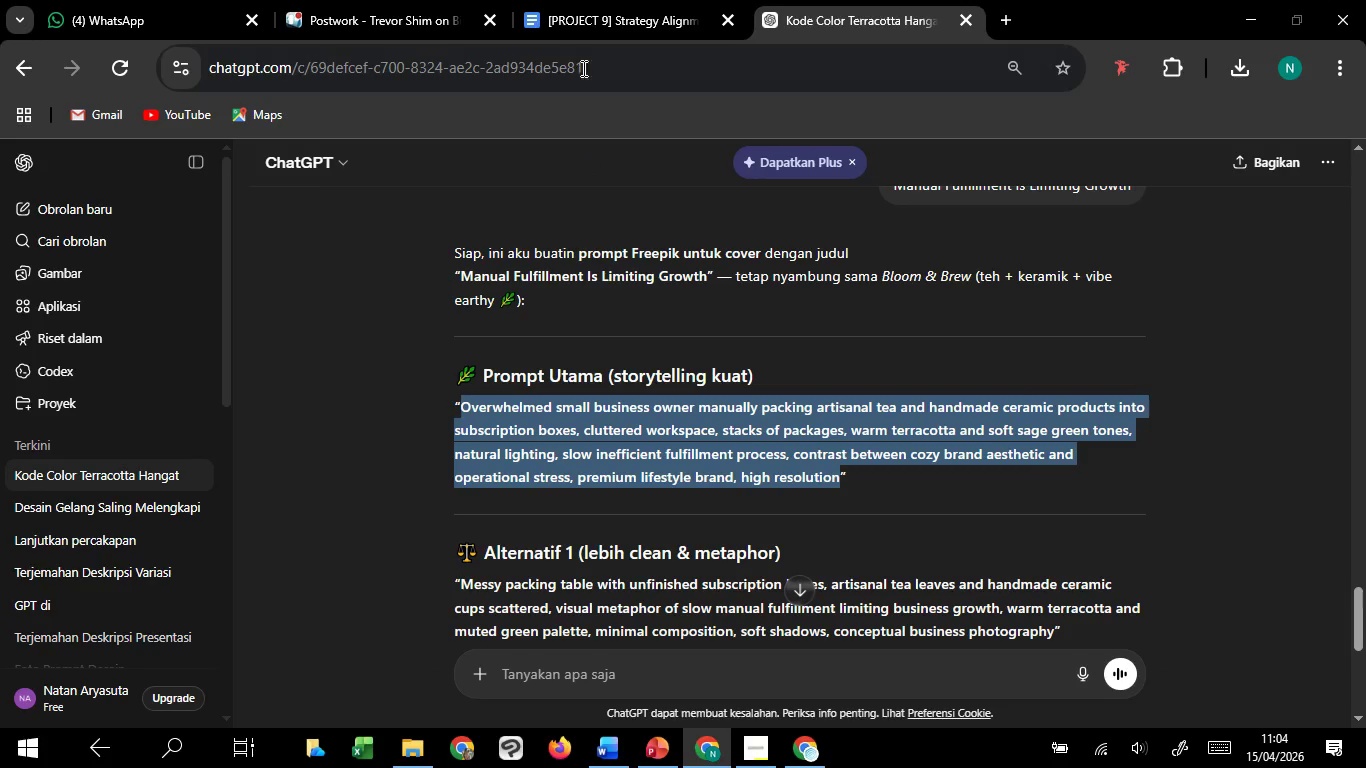 
mouse_move([586, 7])
 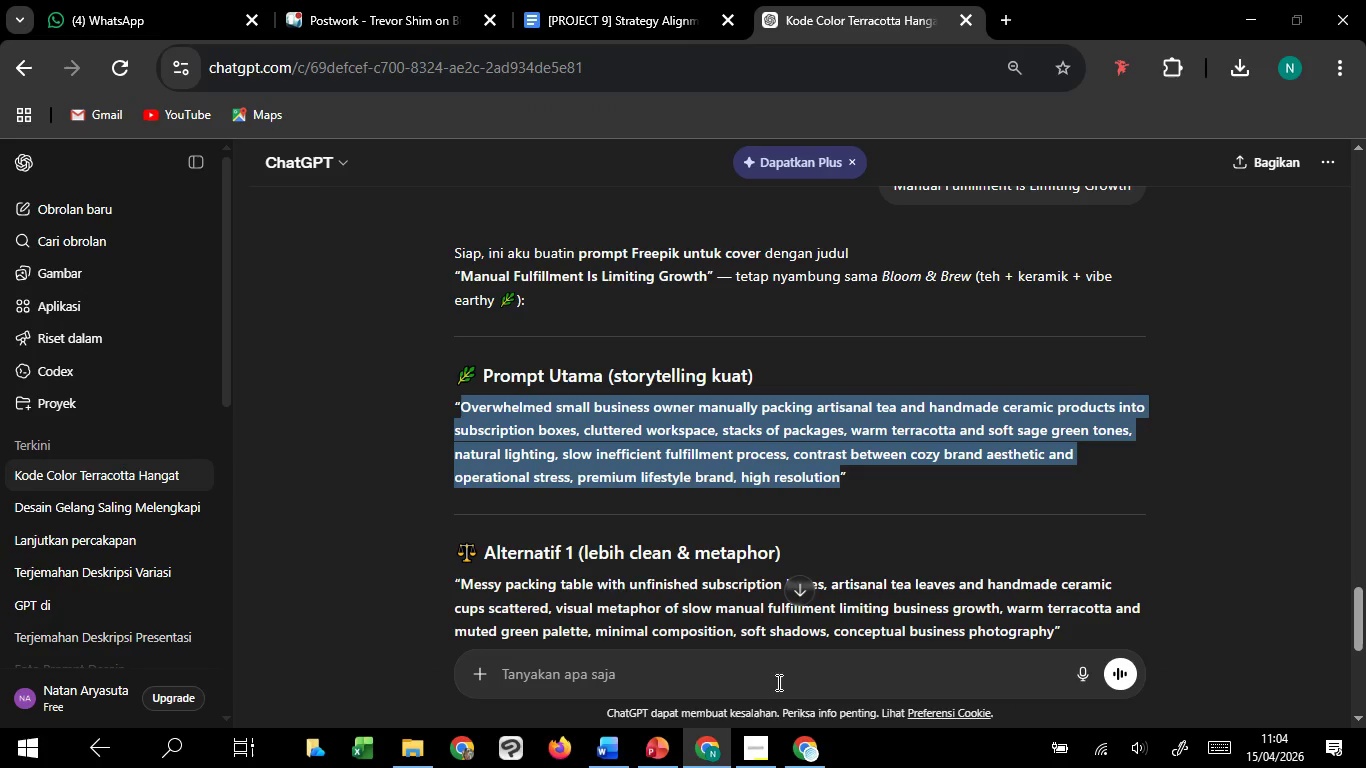 
mouse_move([749, 732])
 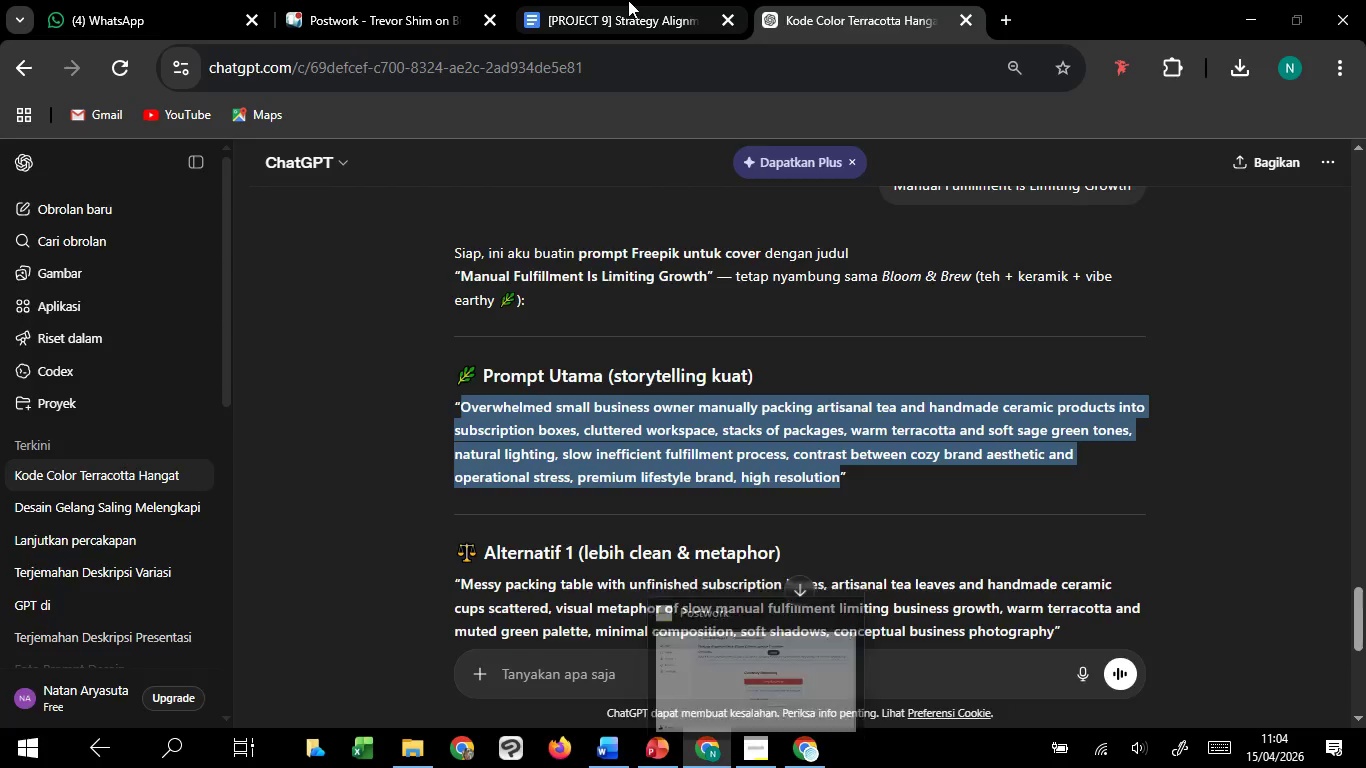 
left_click([628, 0])
 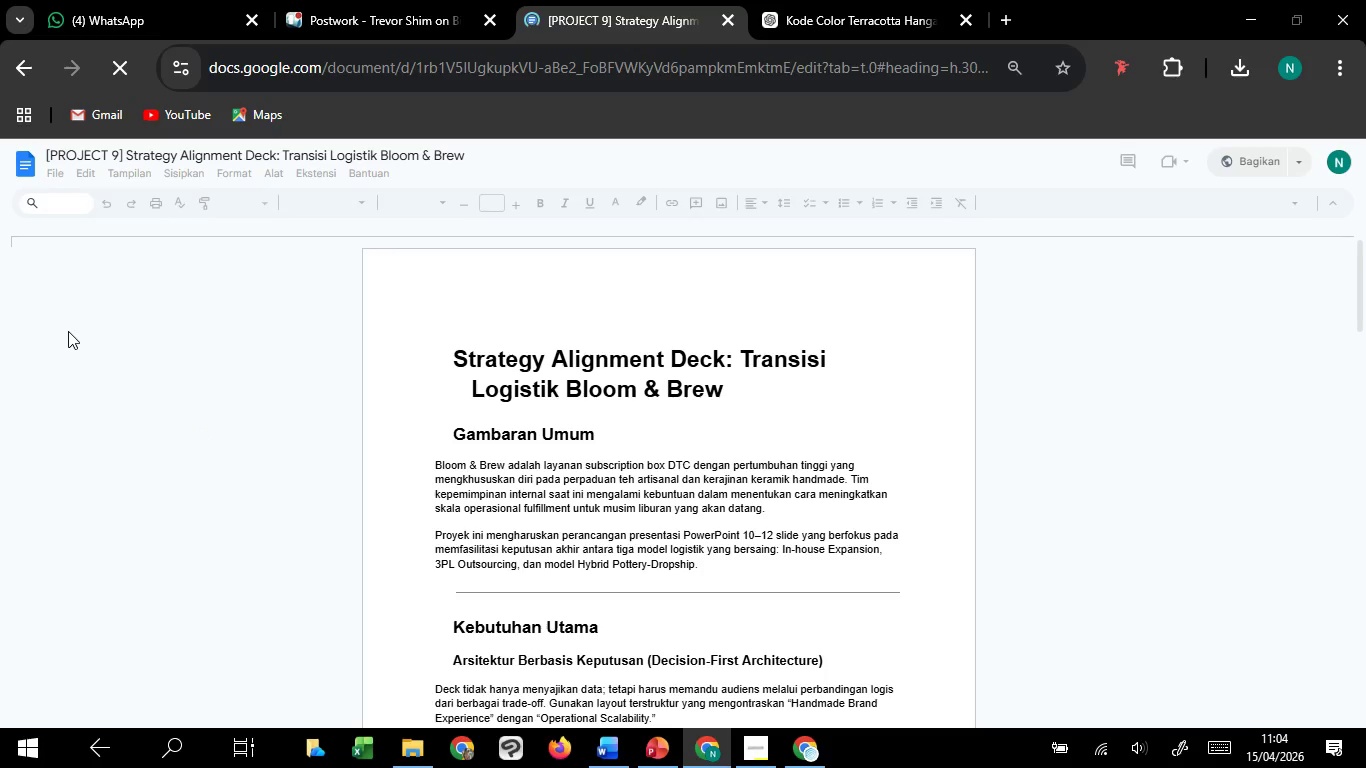 
mouse_move([55, 312])
 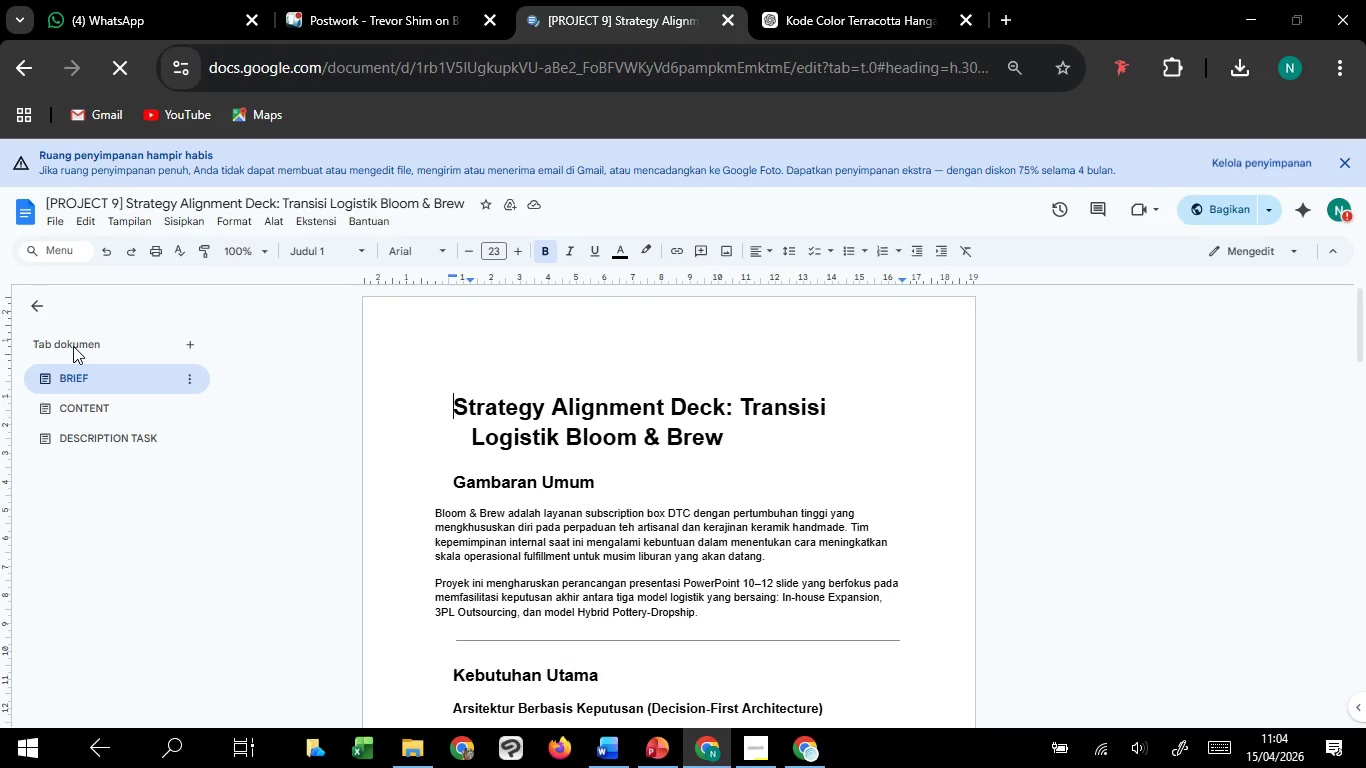 
left_click([73, 346])
 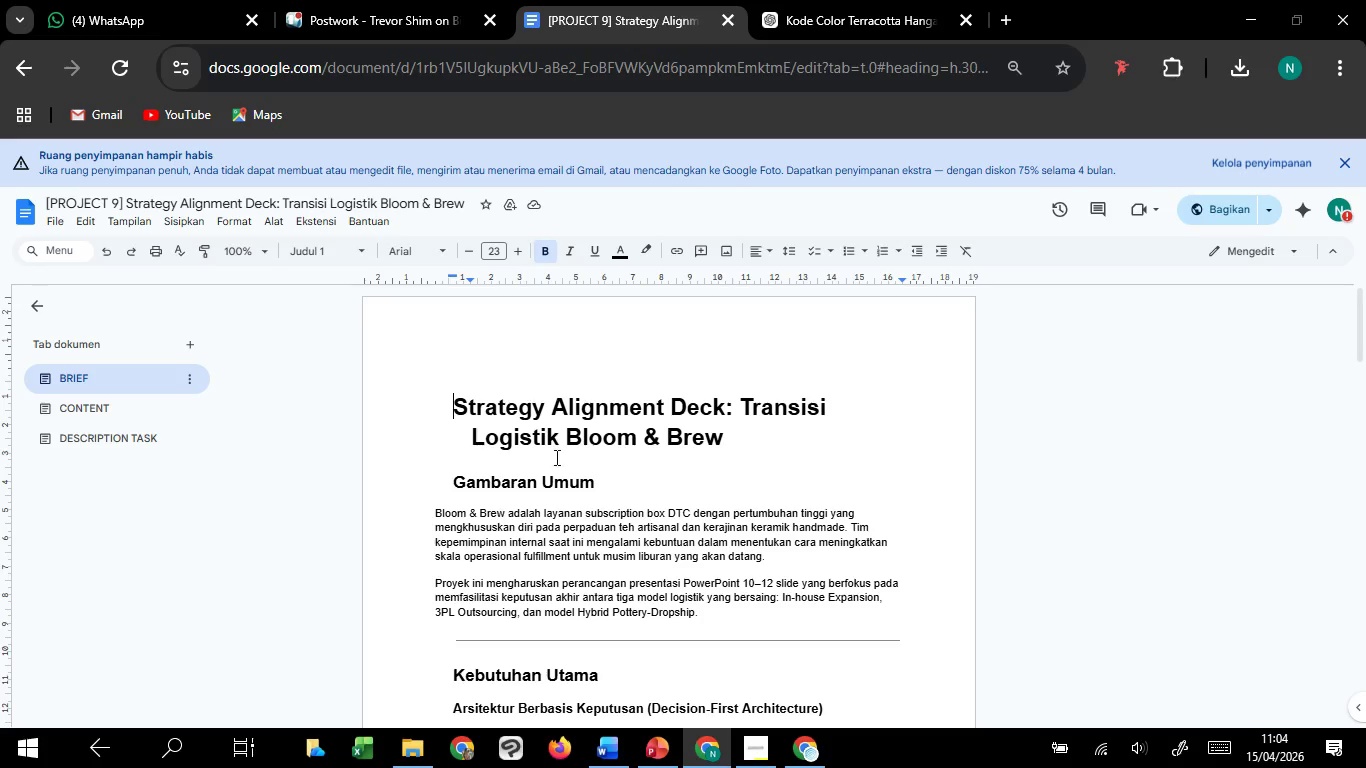 
scroll: coordinate [576, 501], scroll_direction: down, amount: 10.0
 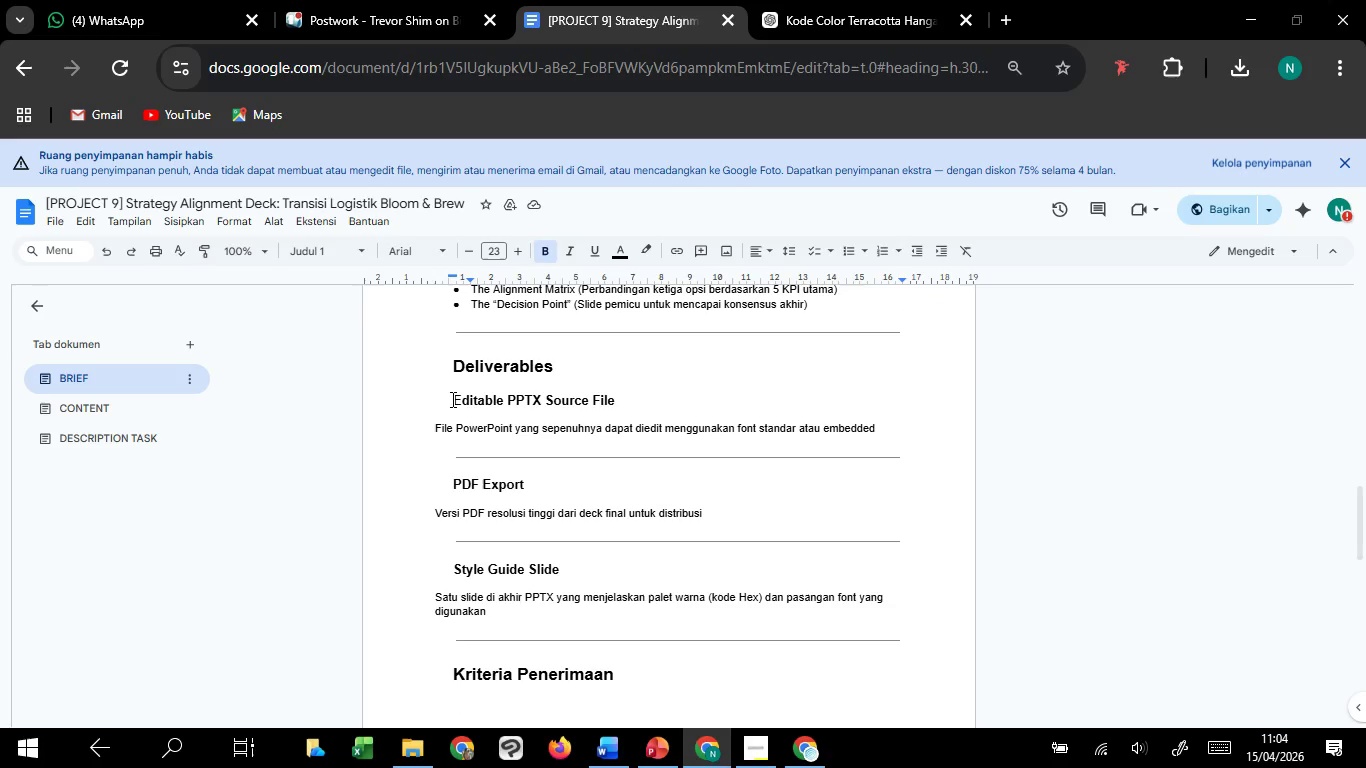 
left_click_drag(start_coordinate=[453, 399], to_coordinate=[658, 398])
 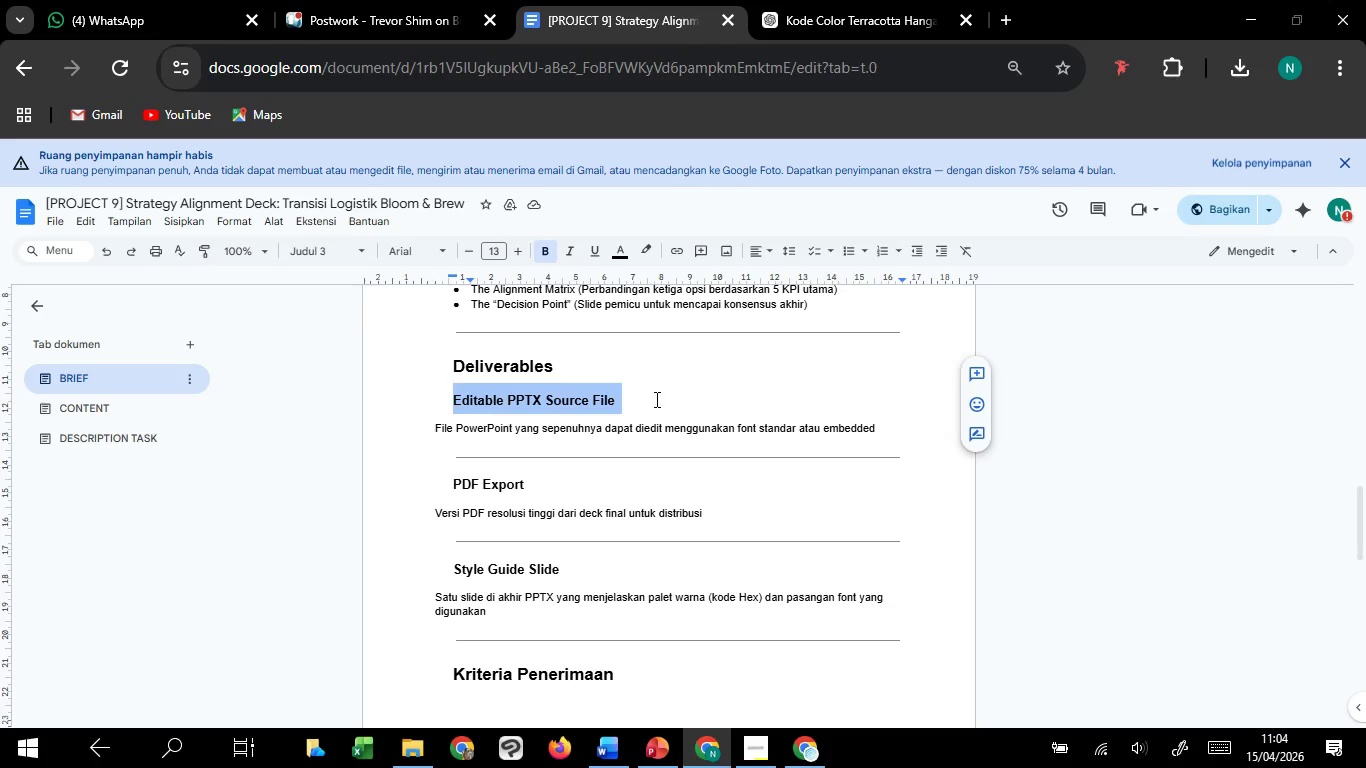 
key(Control+C)
 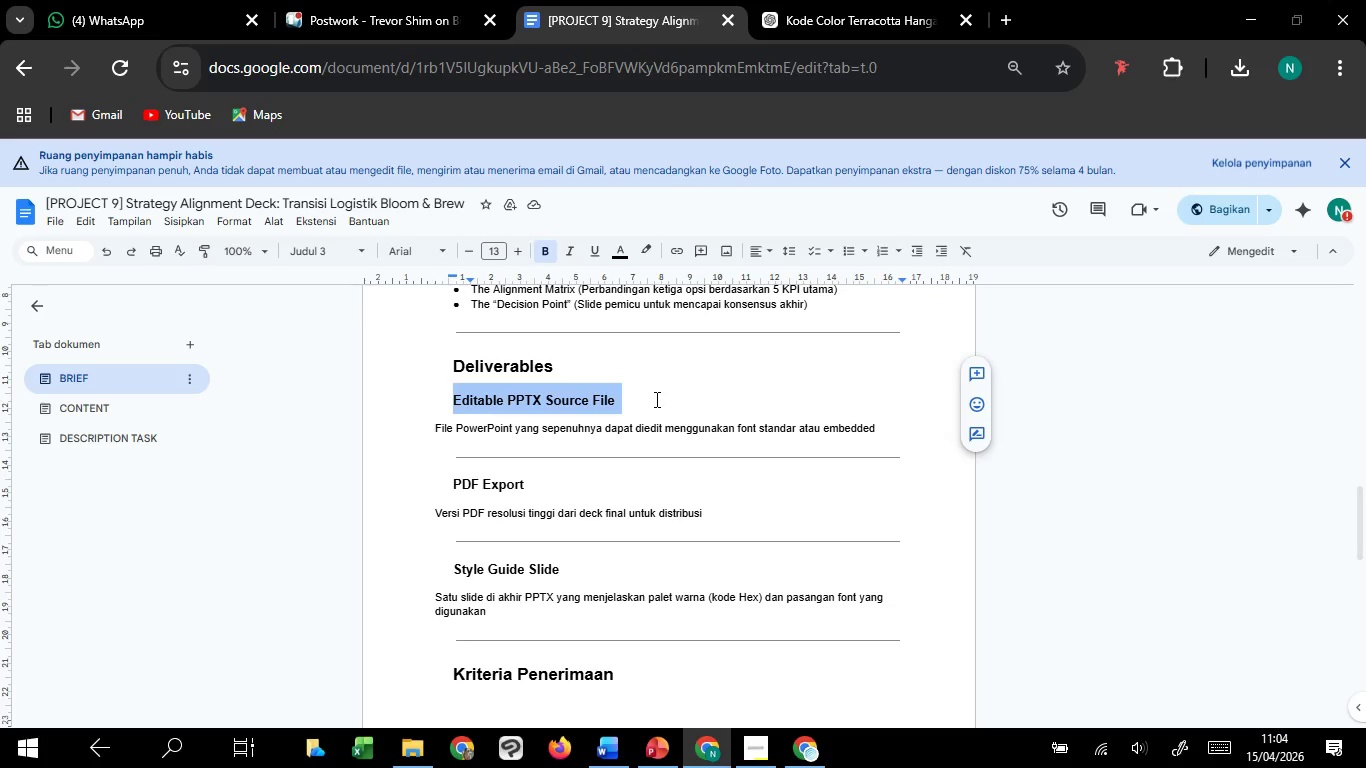 
key(Control+C)
 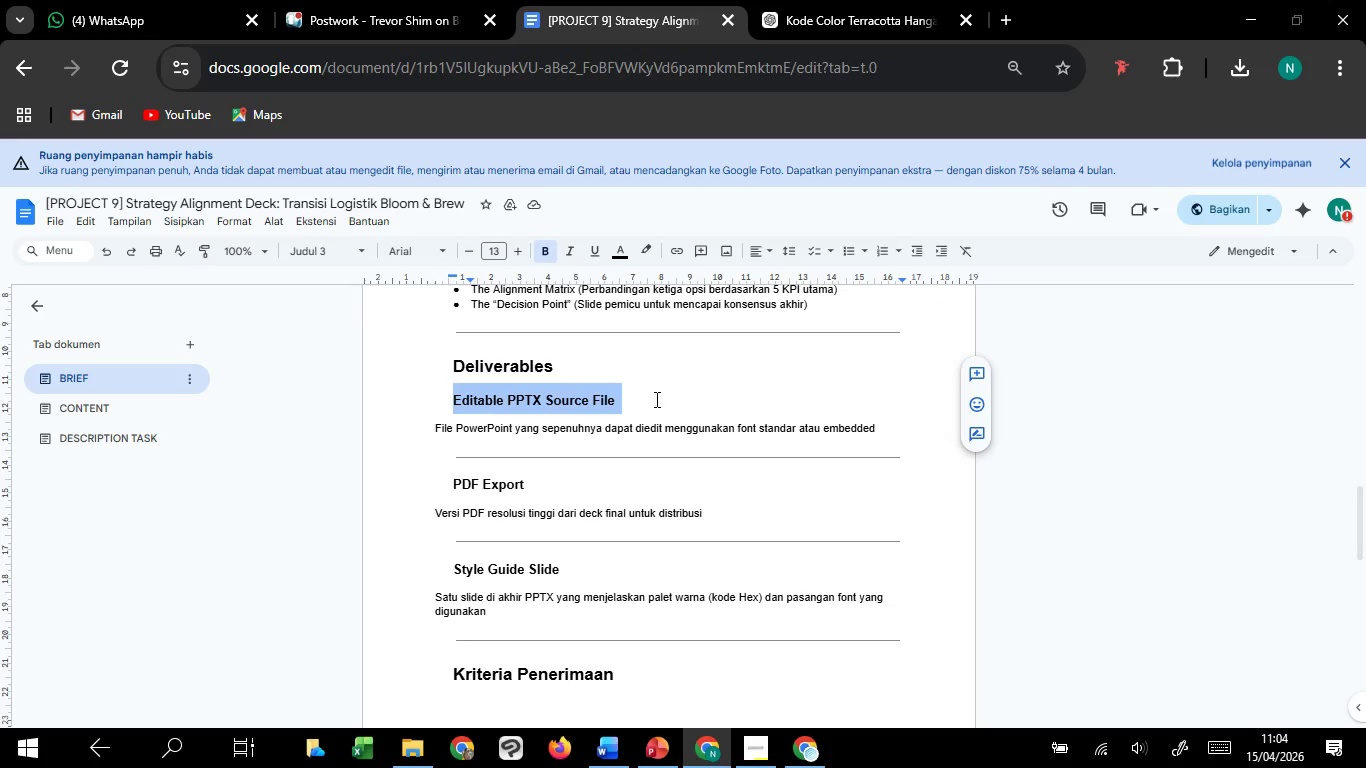 
key(Control+C)
 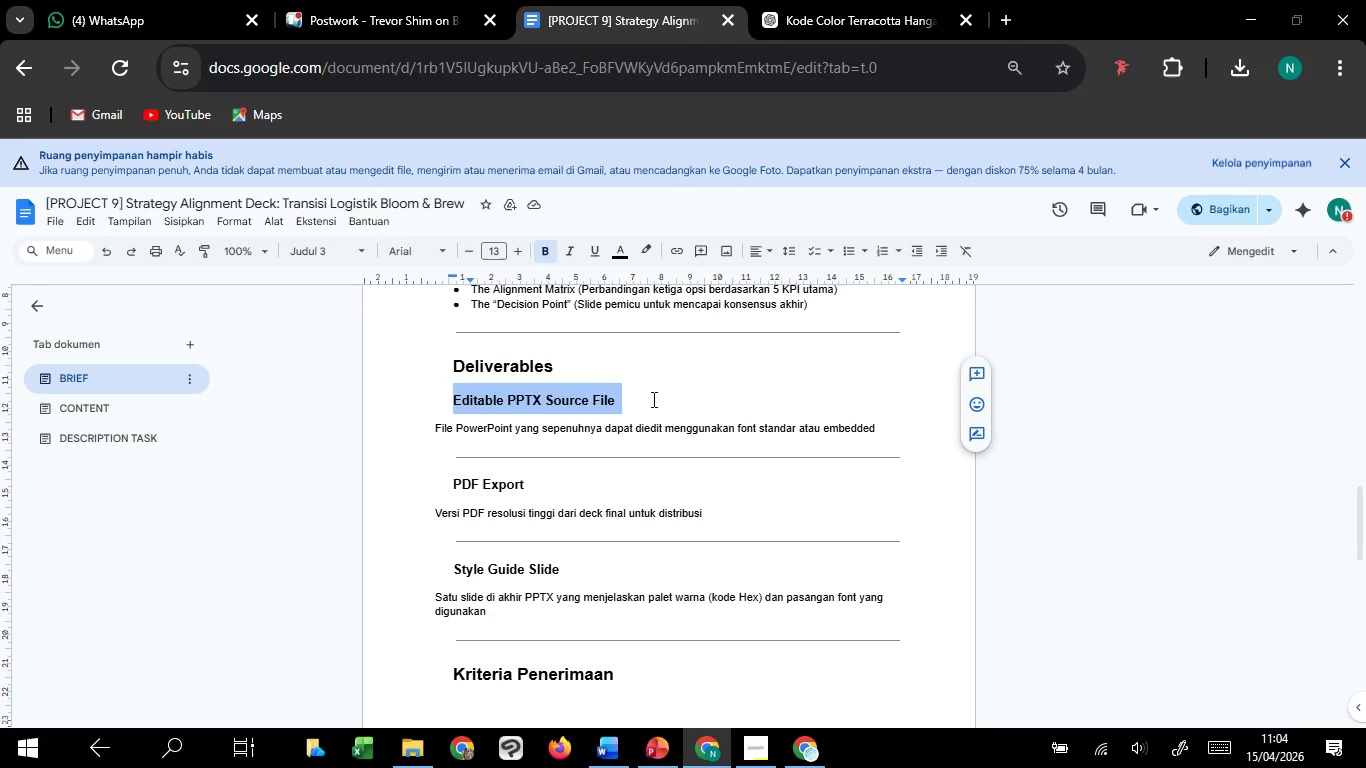 
key(Control+C)
 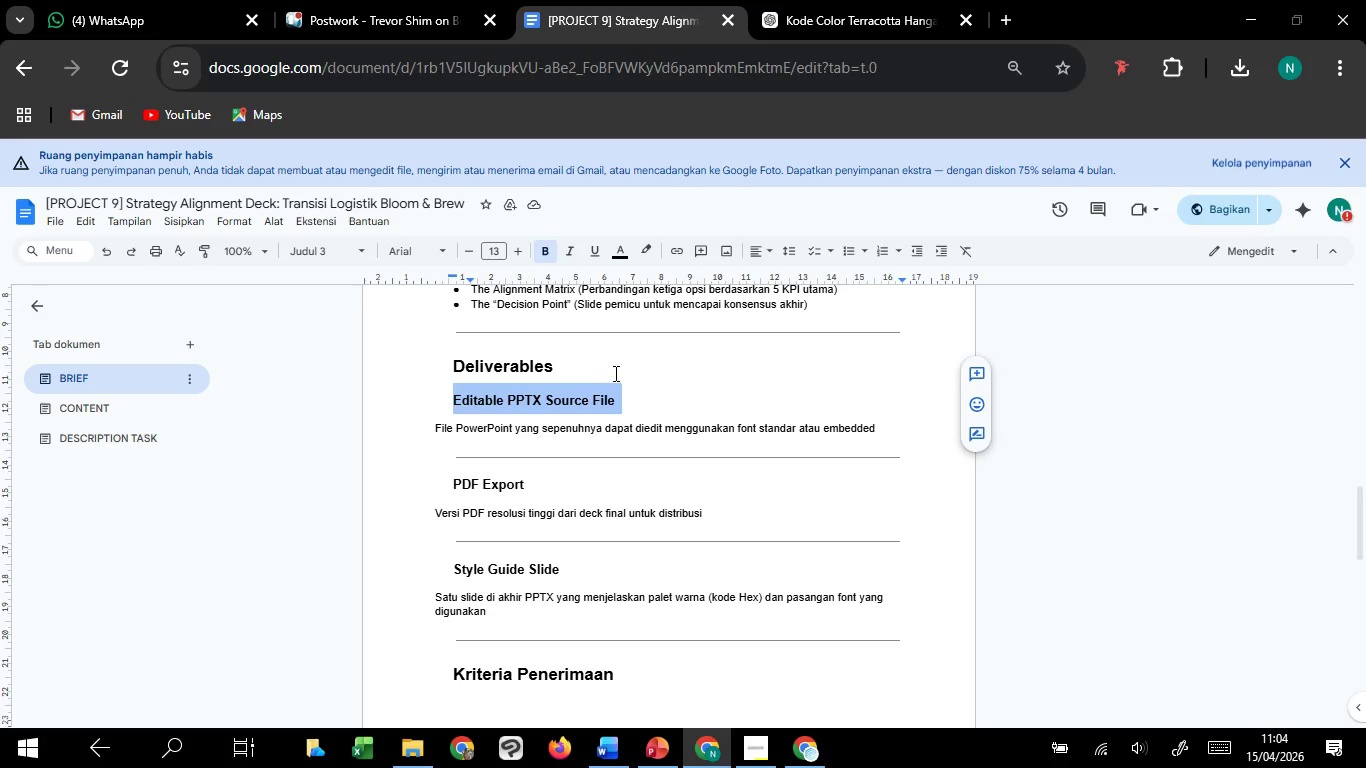 
key(Control+C)
 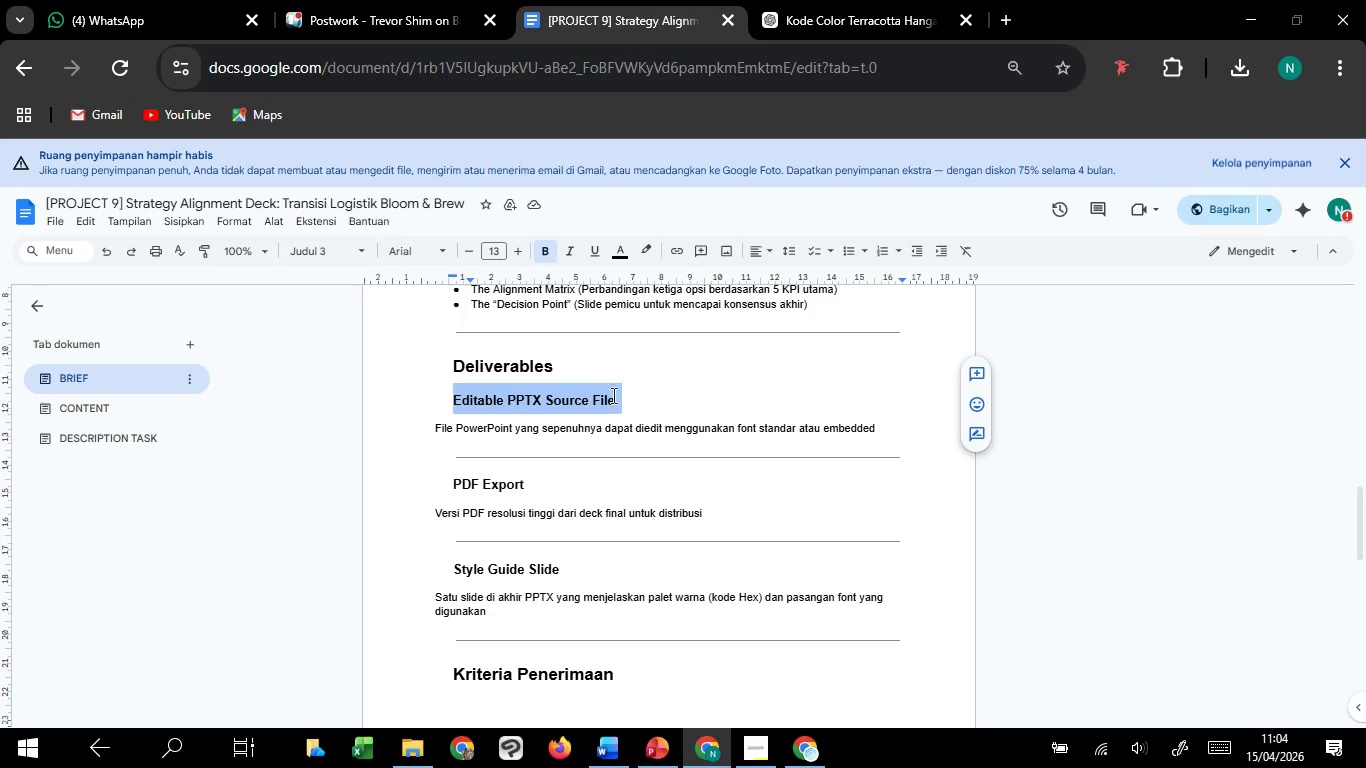 
key(Control+C)
 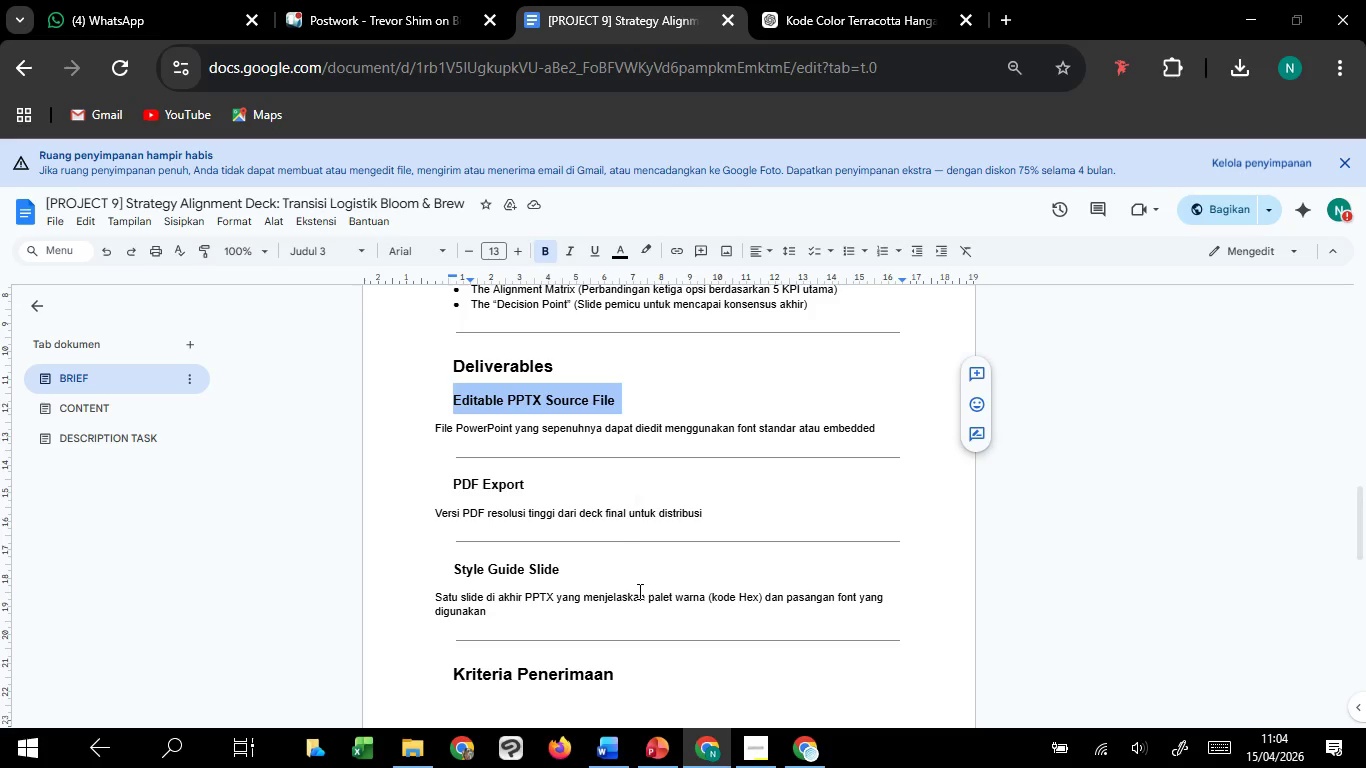 
key(Control+C)
 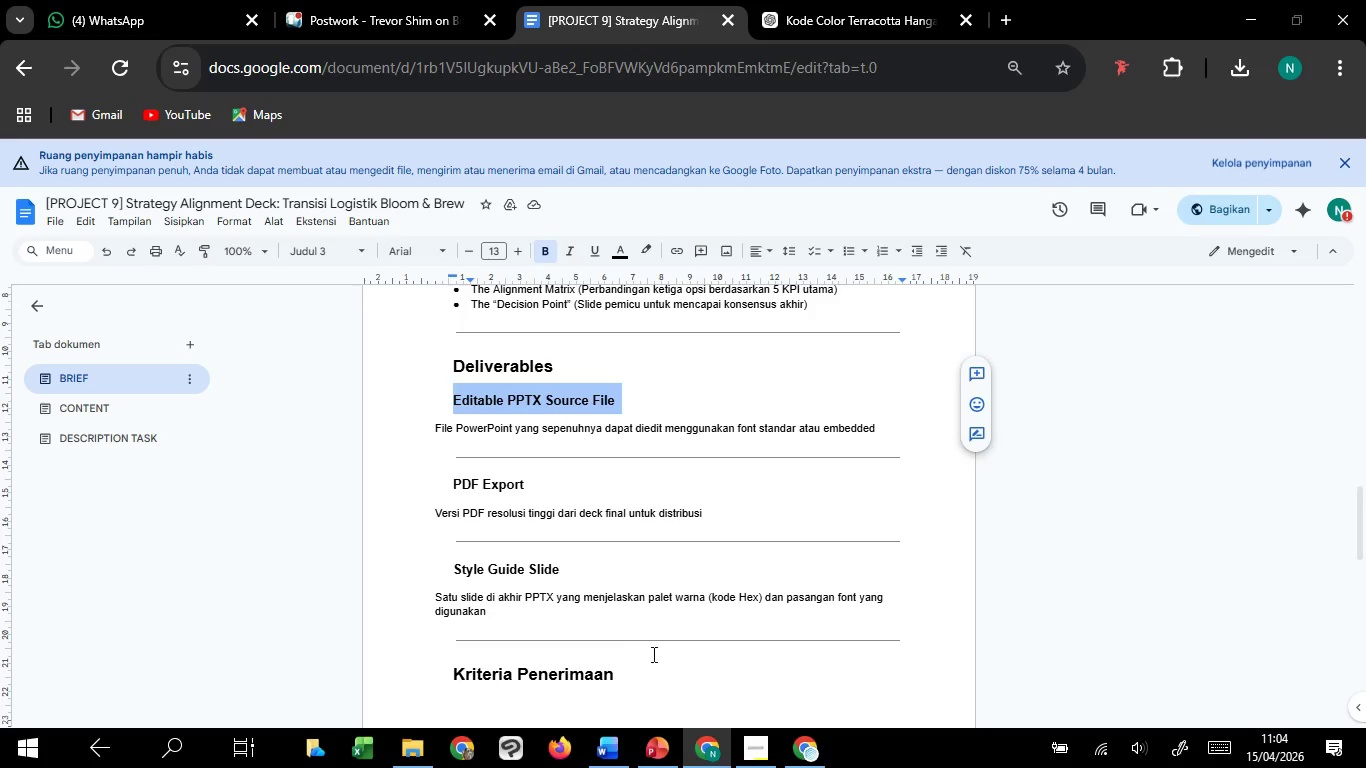 
key(Control+C)
 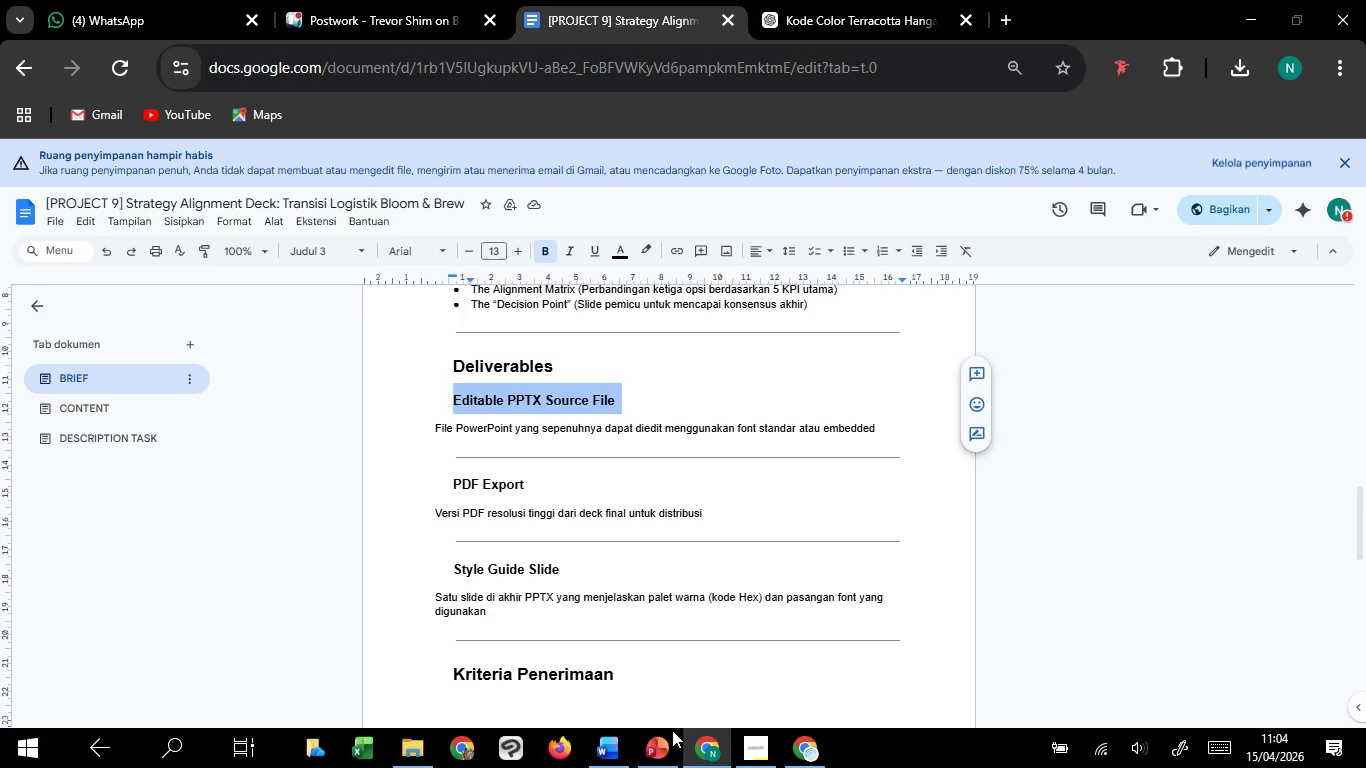 
key(Control+C)
 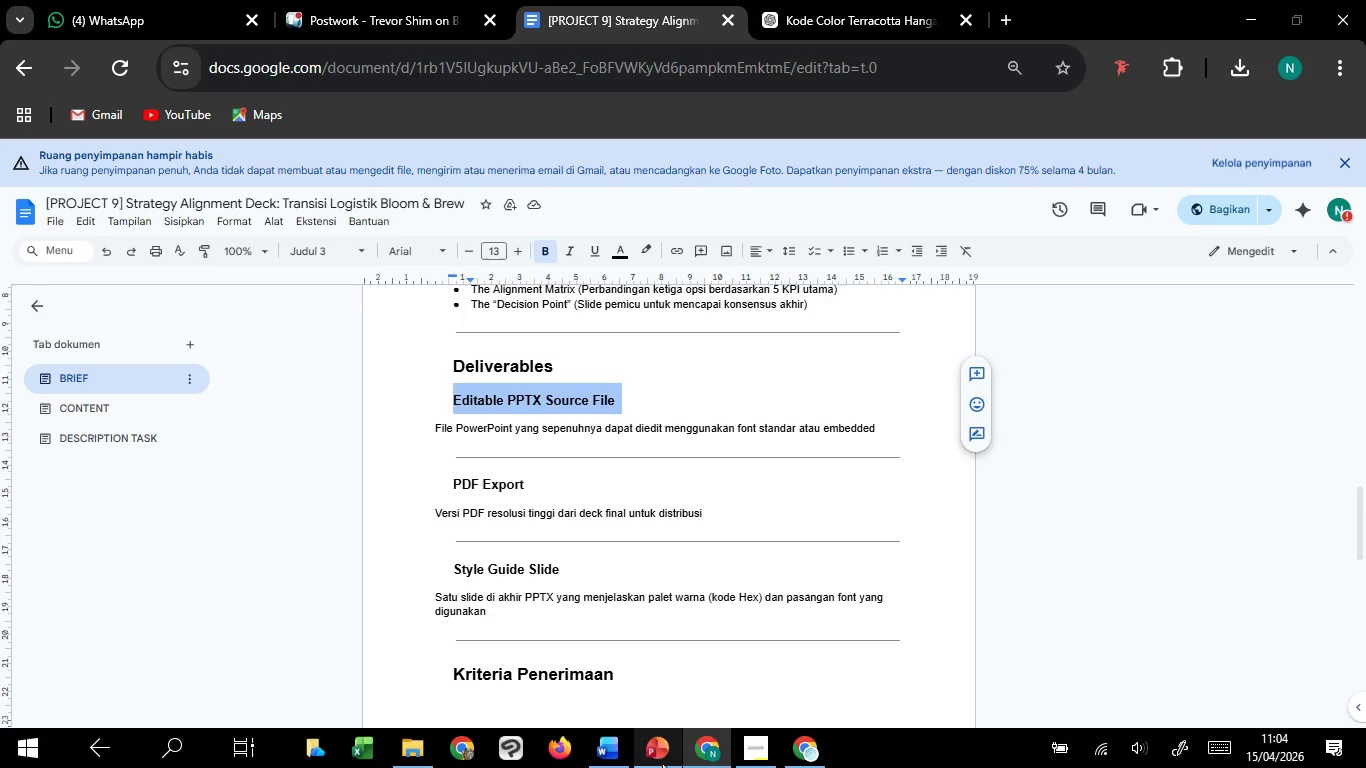 
key(Control+C)
 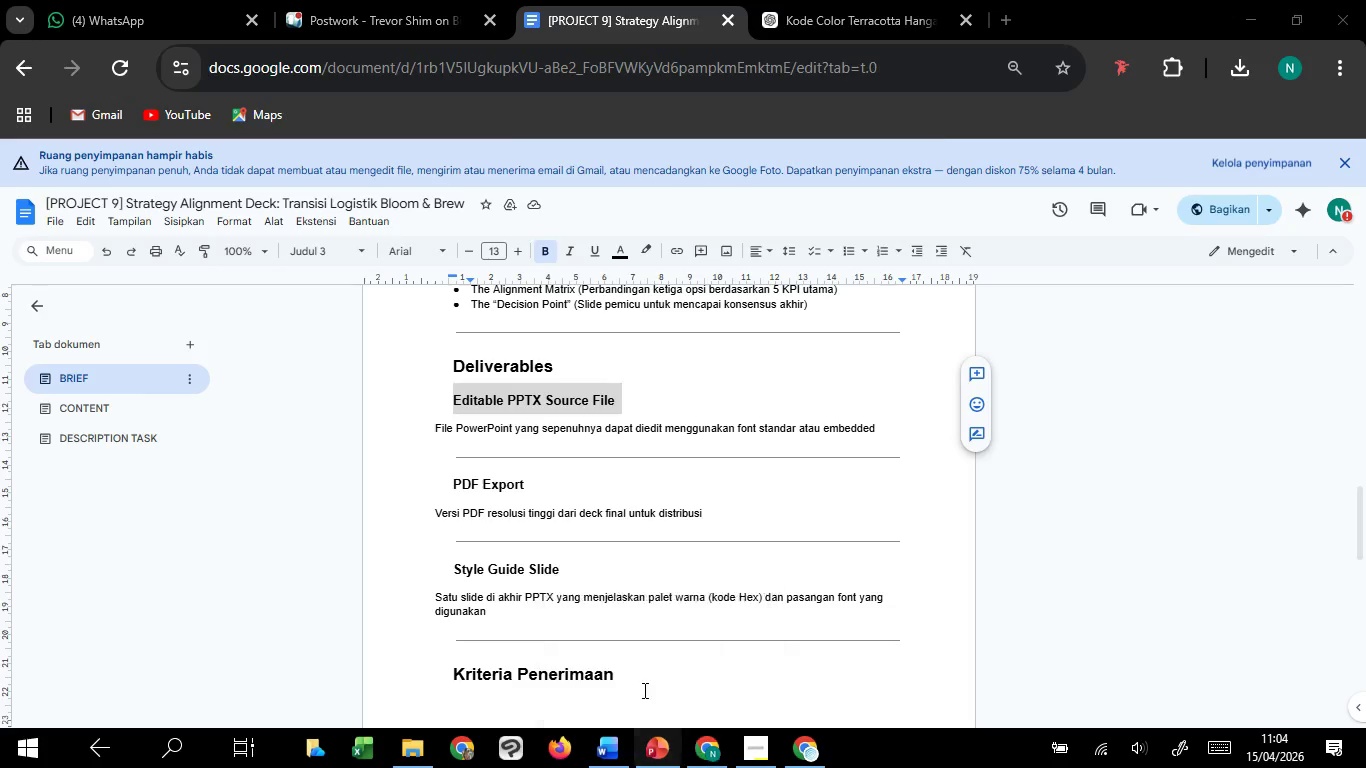 
left_click([643, 690])
 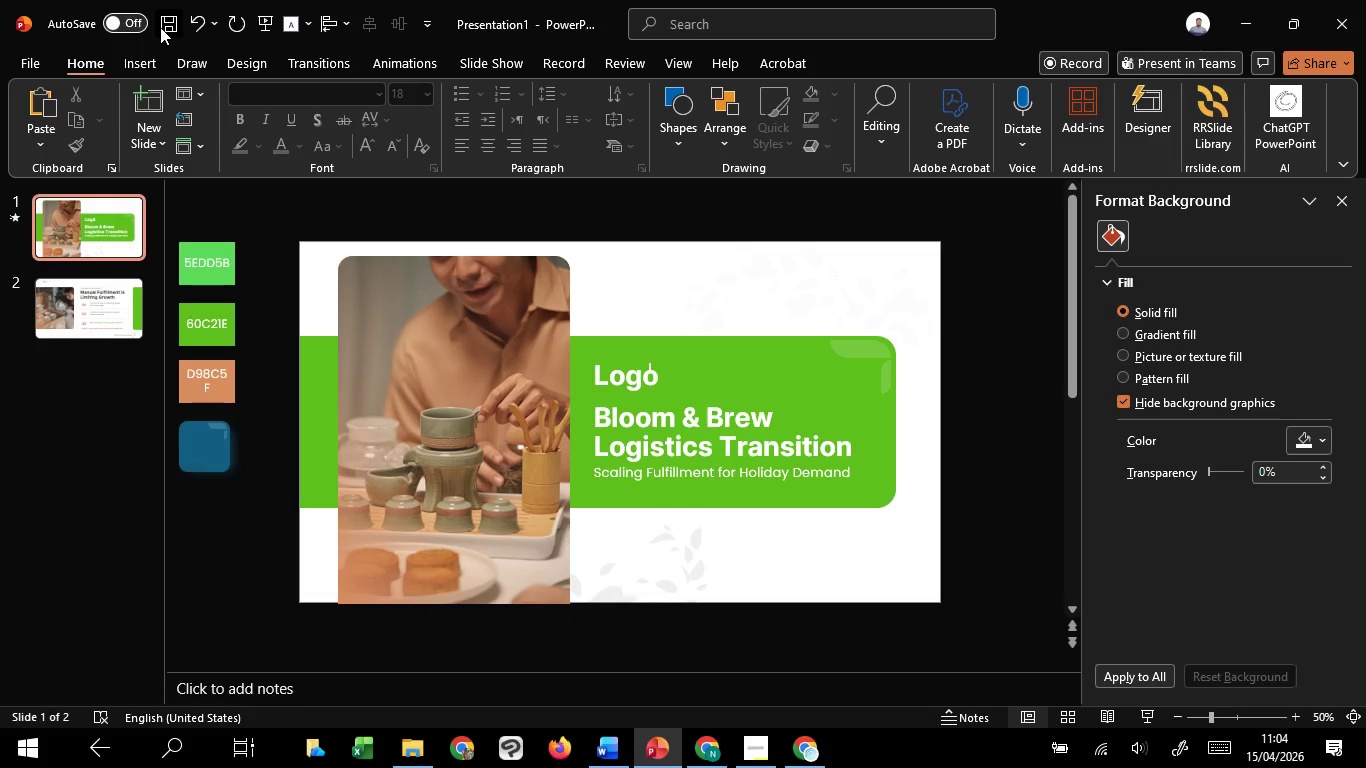 
left_click([160, 27])
 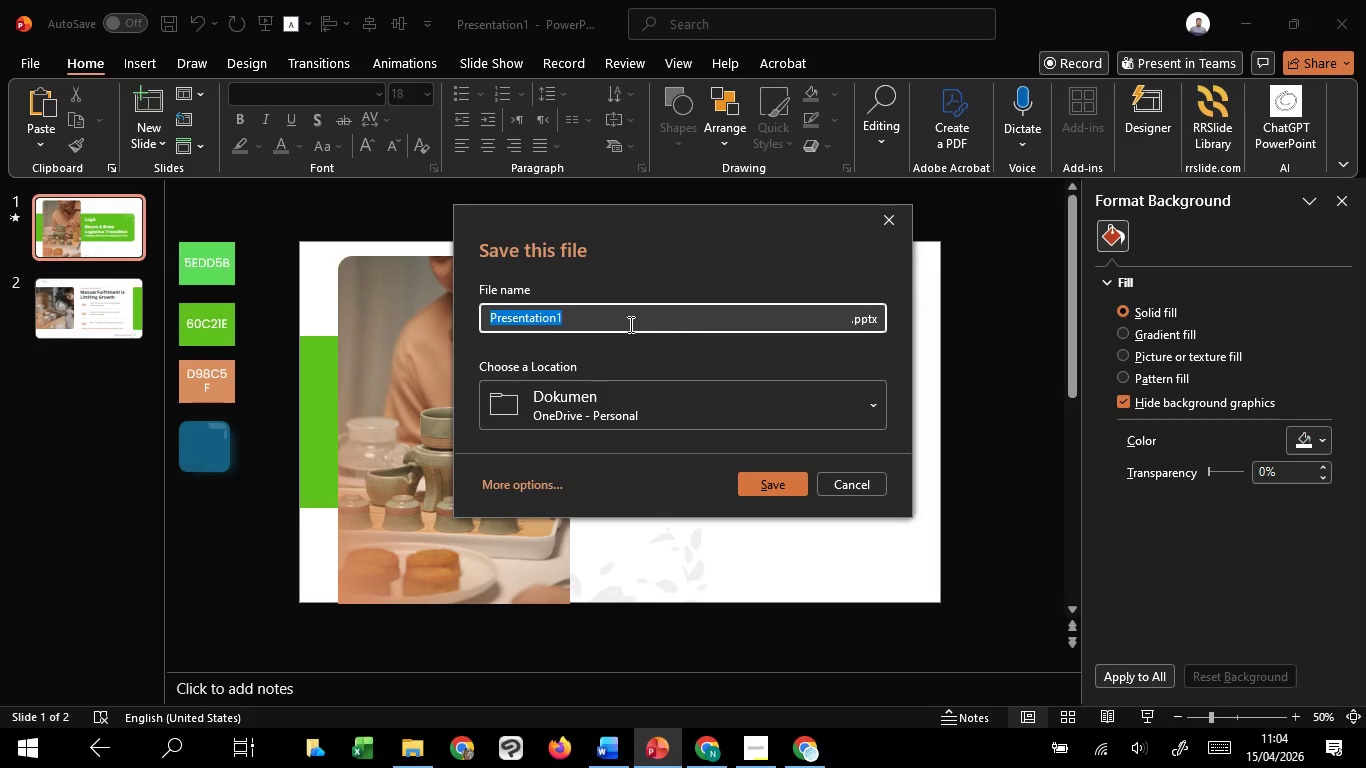 
key(Control+V)
 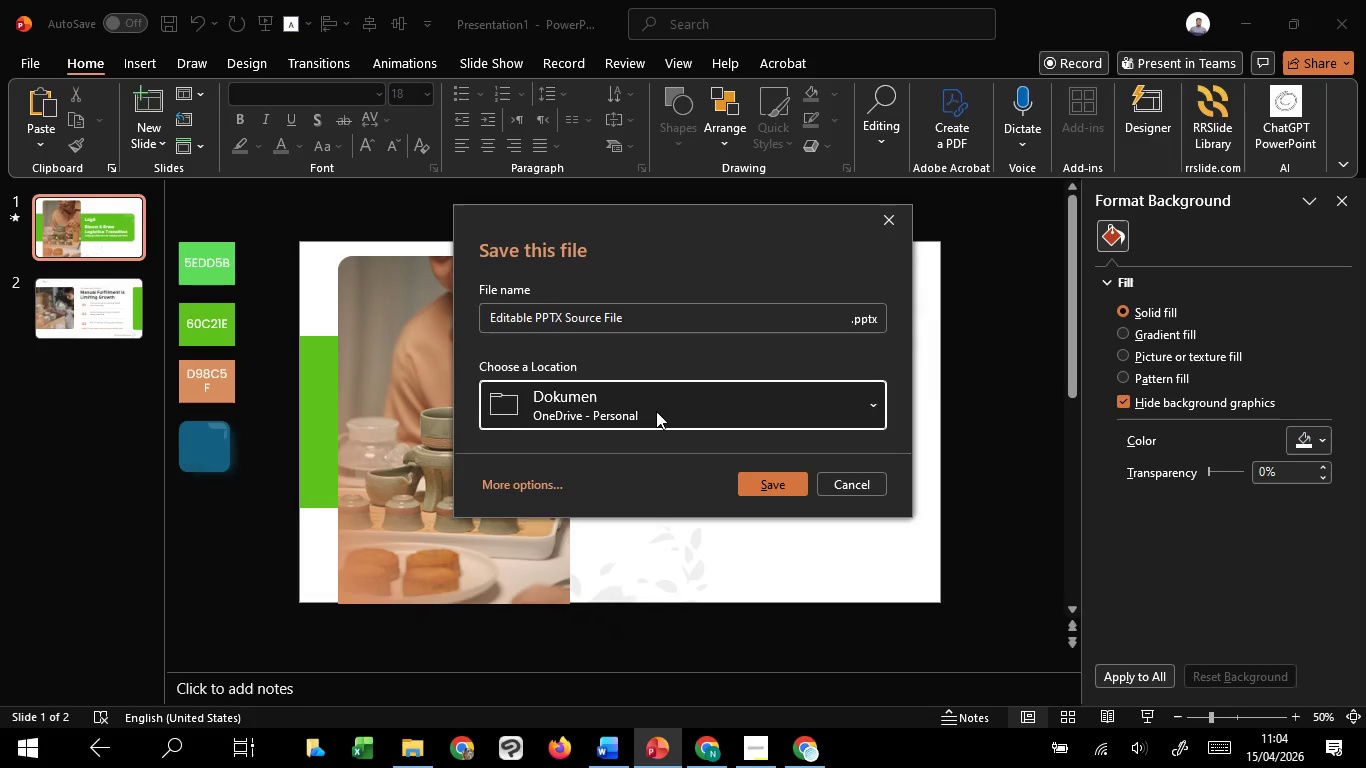 
left_click([656, 411])
 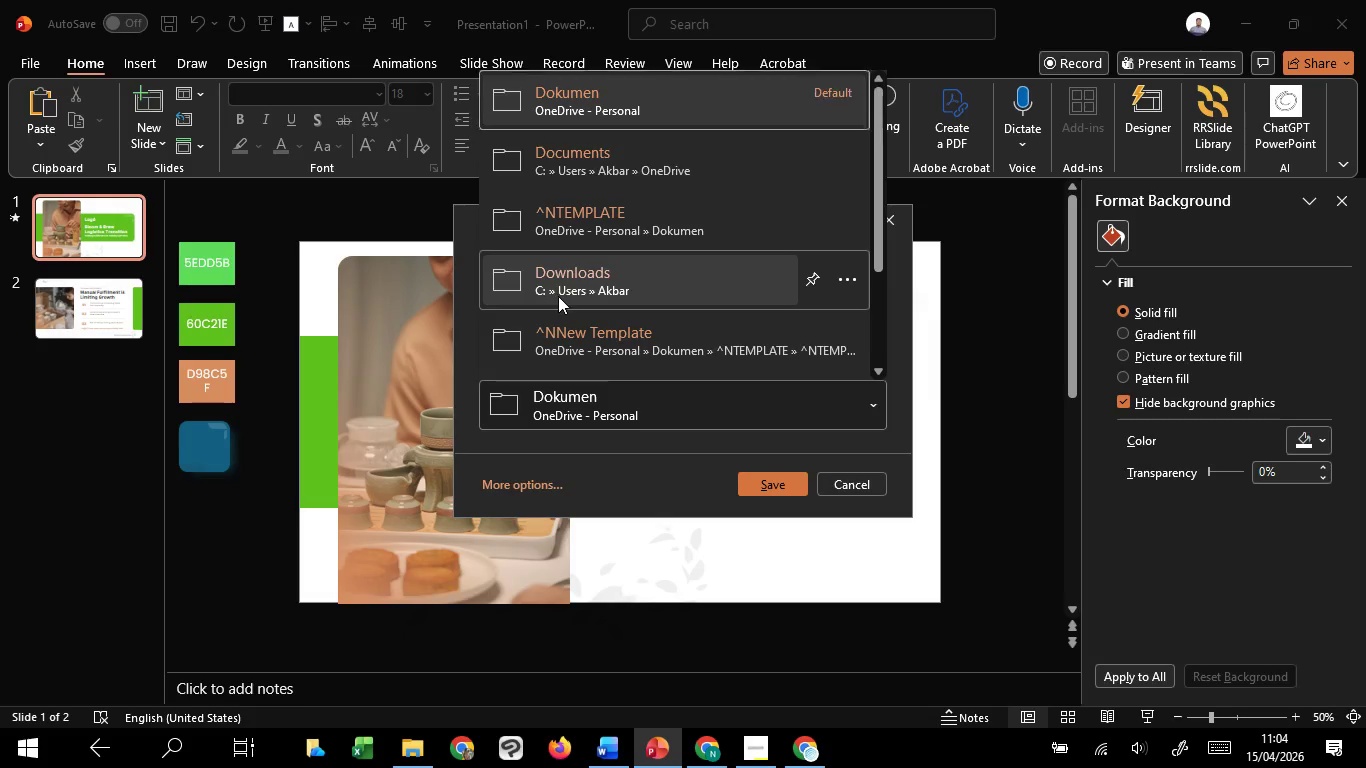 
left_click([558, 296])
 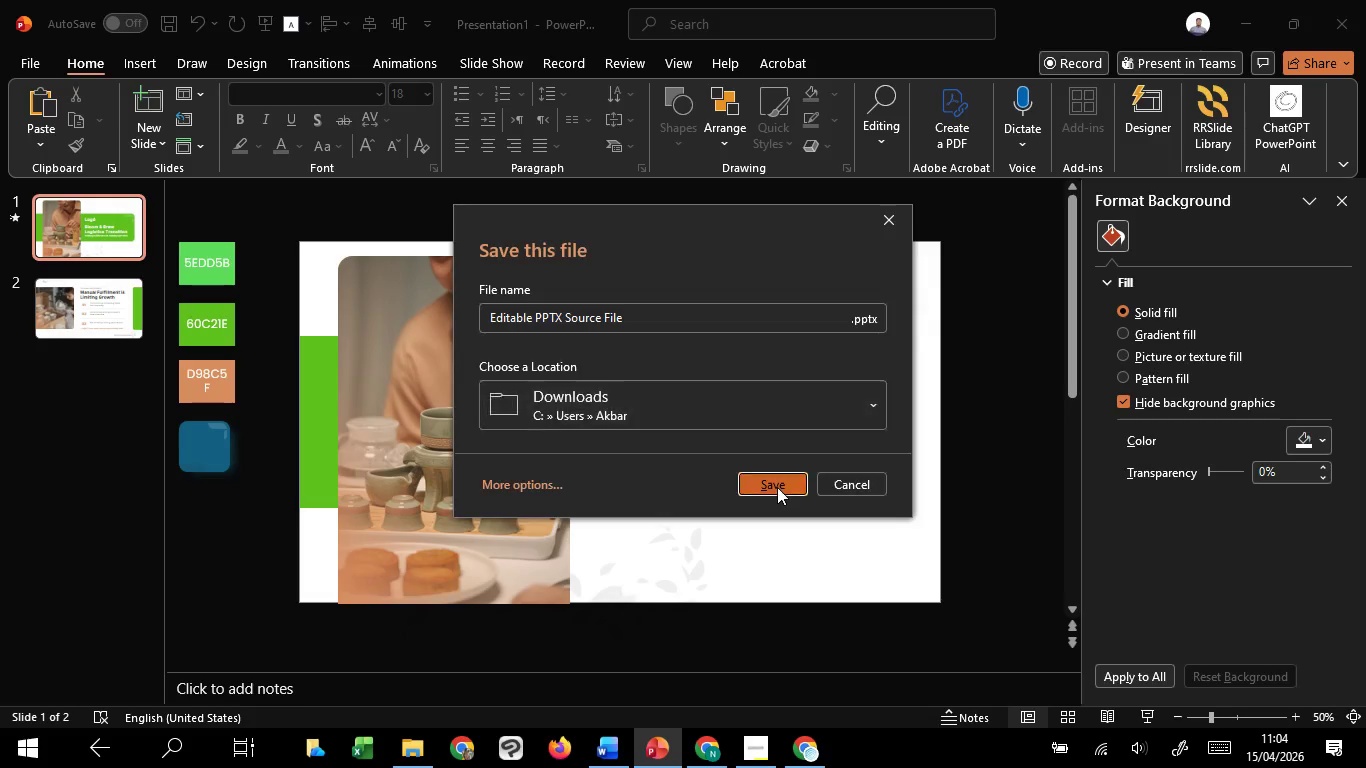 
left_click([777, 487])
 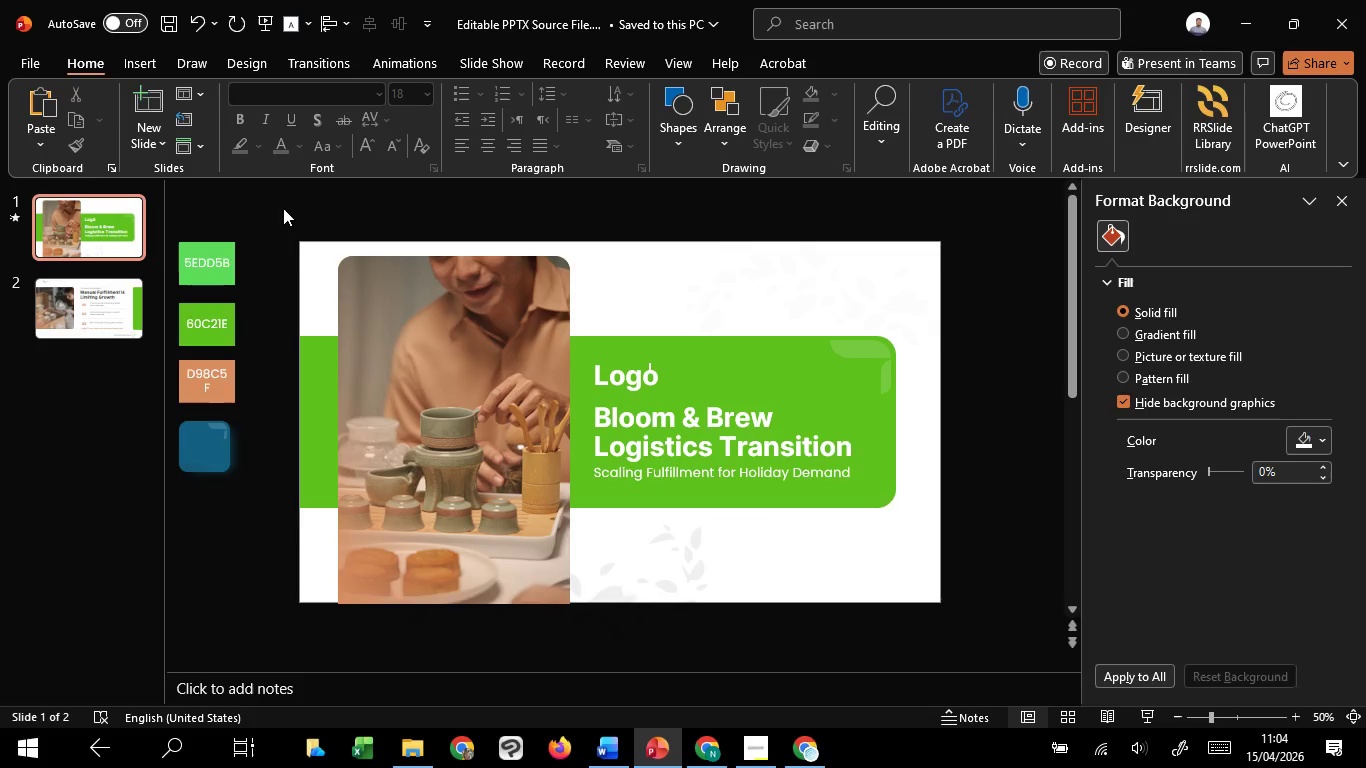 
left_click_drag(start_coordinate=[283, 208], to_coordinate=[141, 523])
 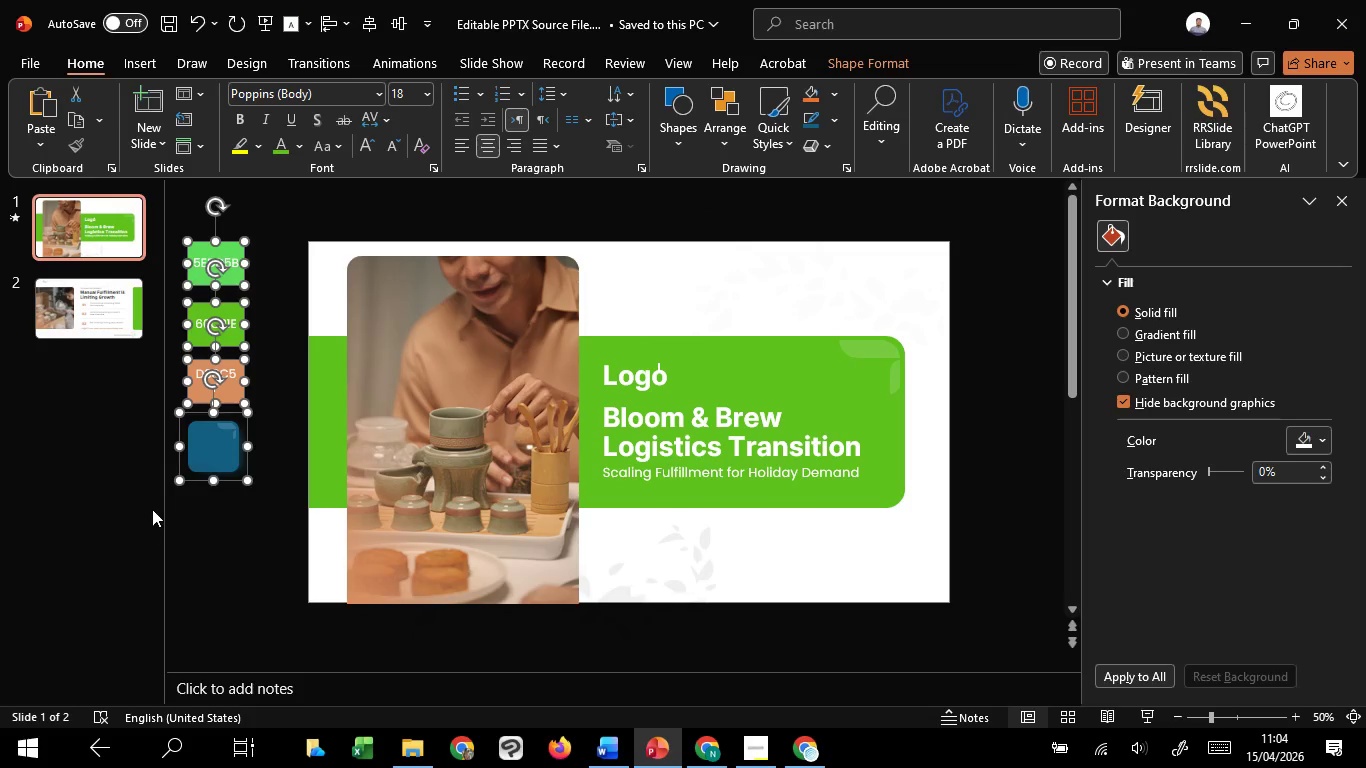 
hold_key(key=ControlLeft, duration=1.52)
 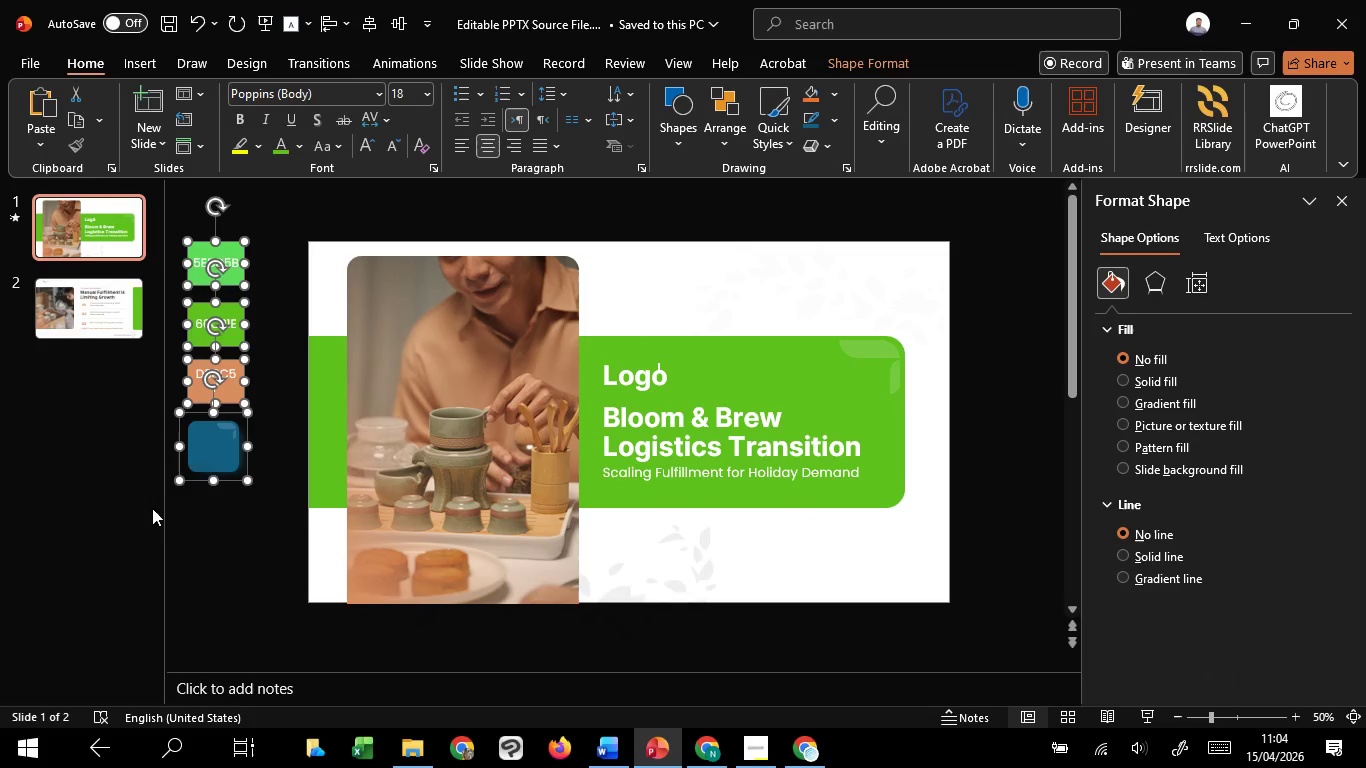 
key(Control+C)
 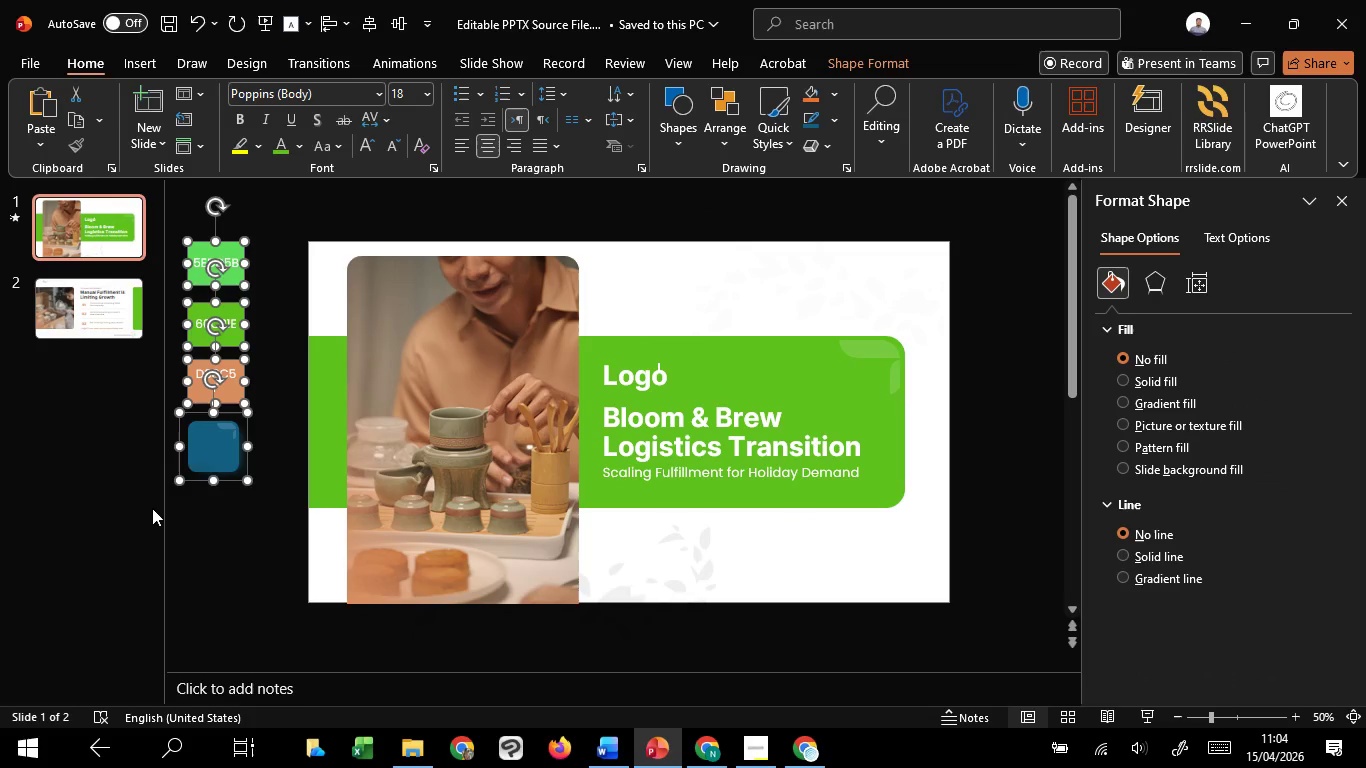 
key(Control+C)
 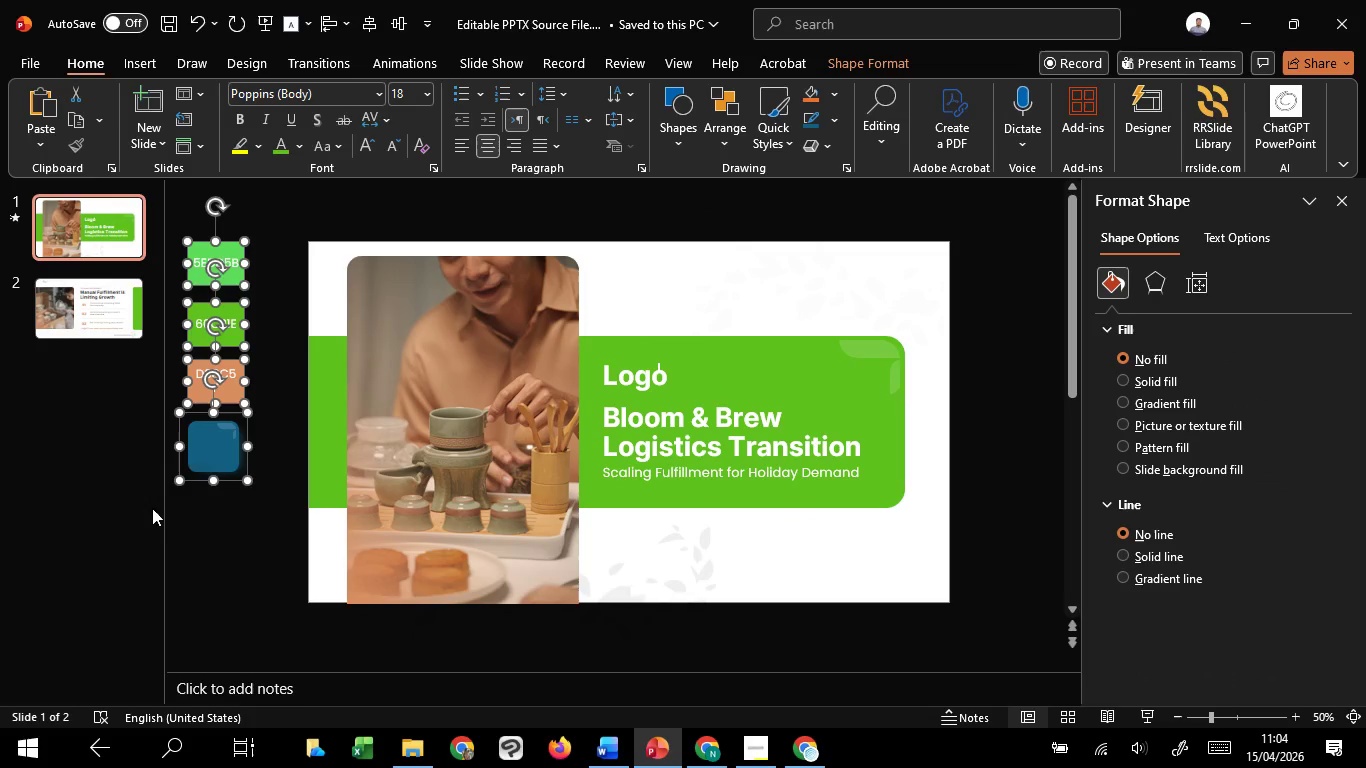 
key(Control+C)
 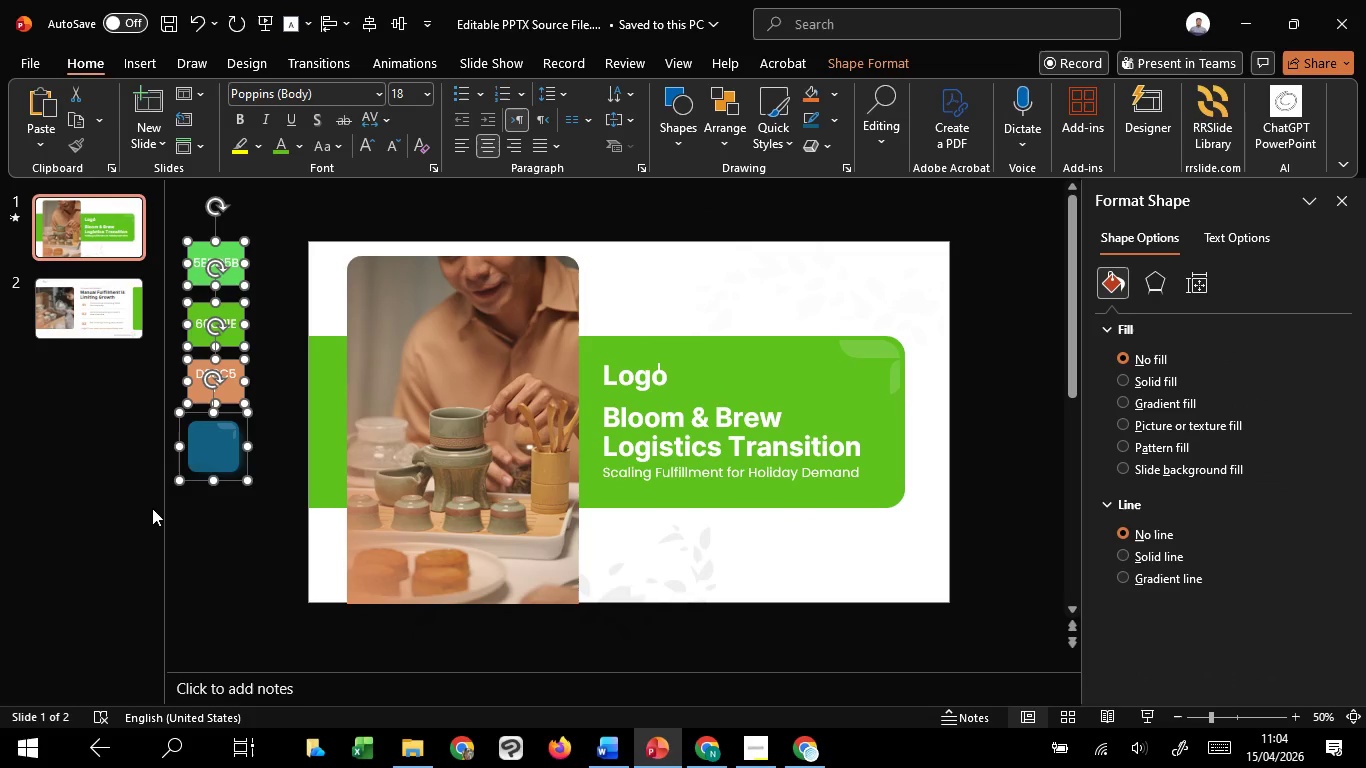 
key(Control+C)
 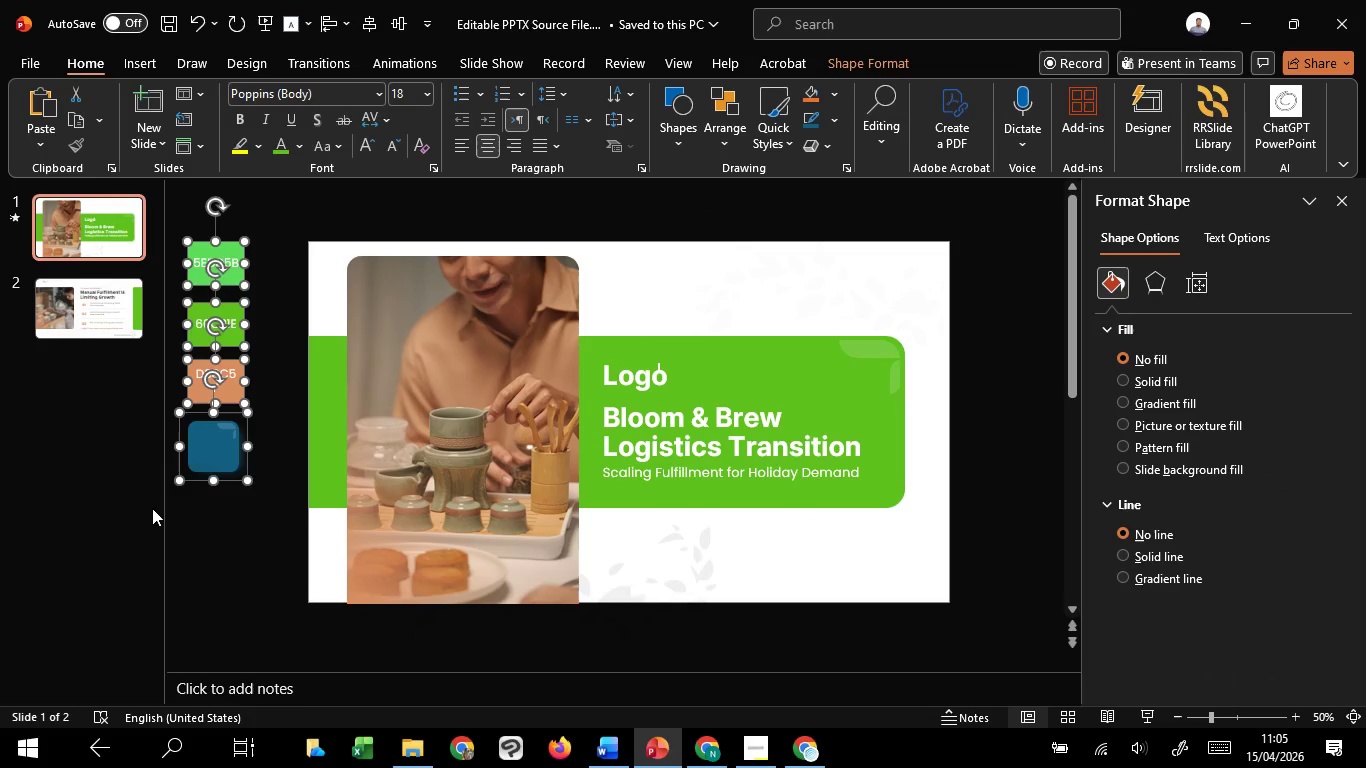 
key(Control+C)
 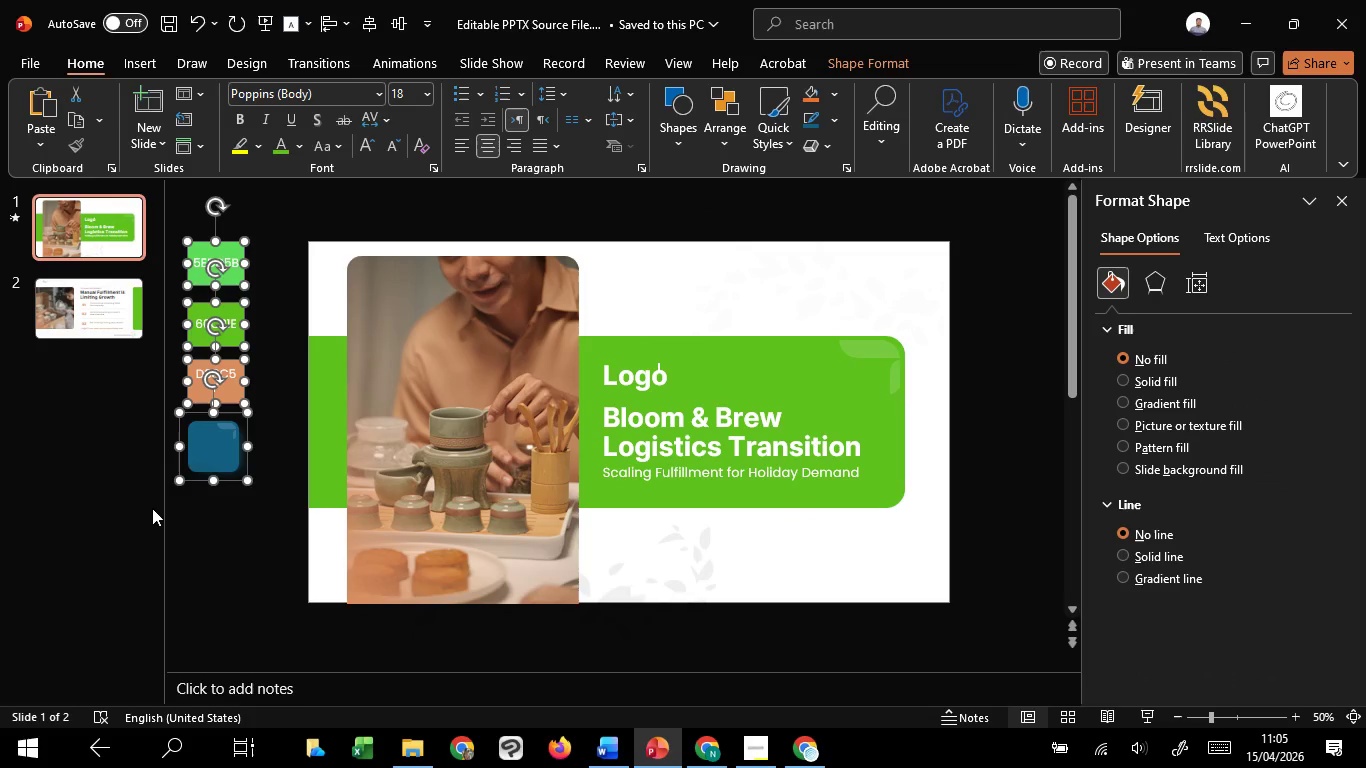 
key(Control+C)
 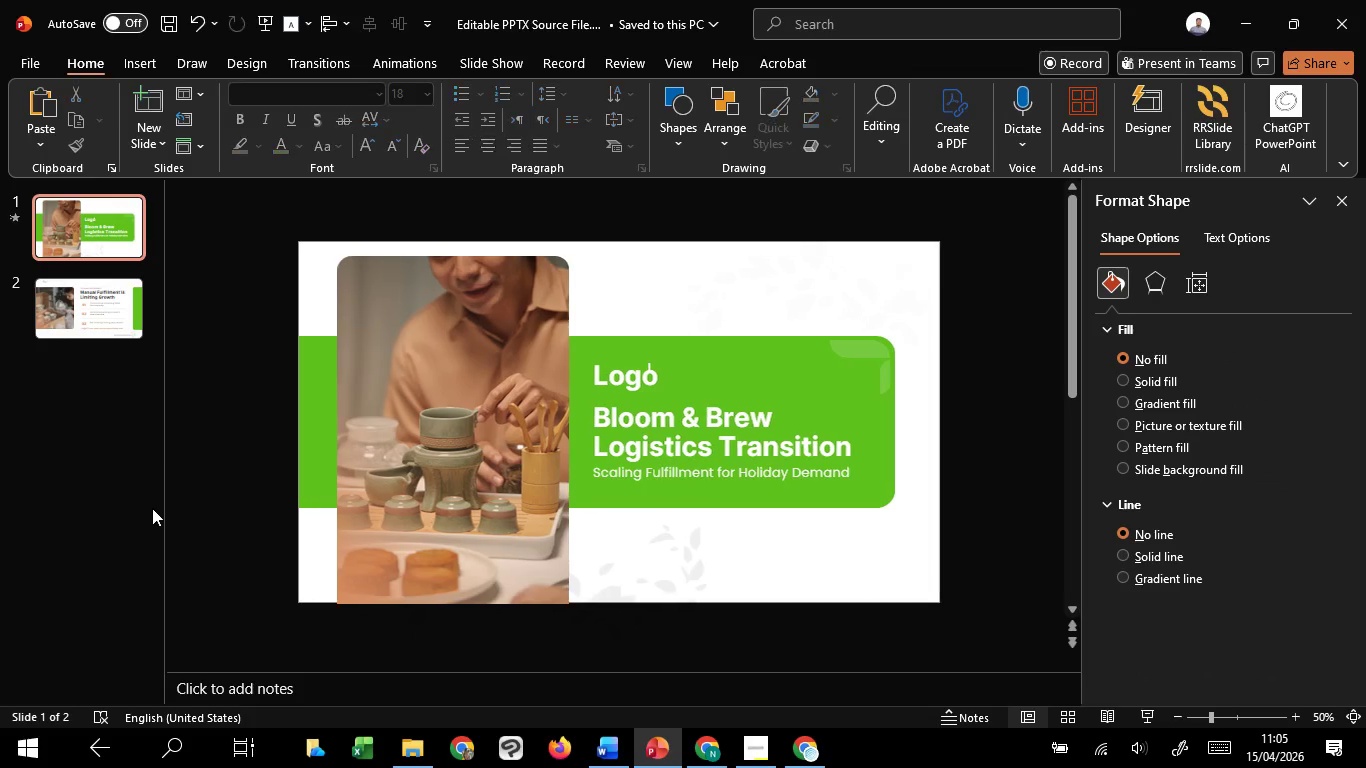 
key(Delete)
 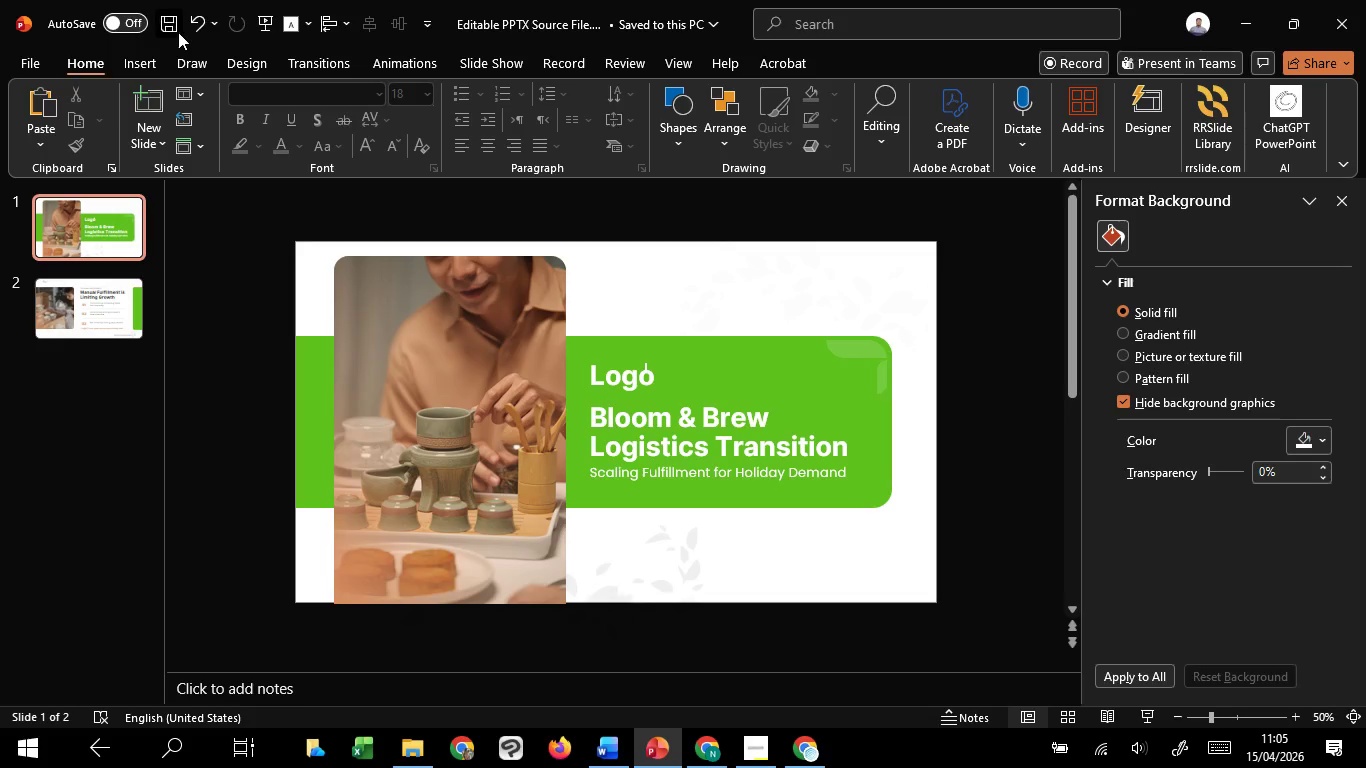 
left_click([178, 32])
 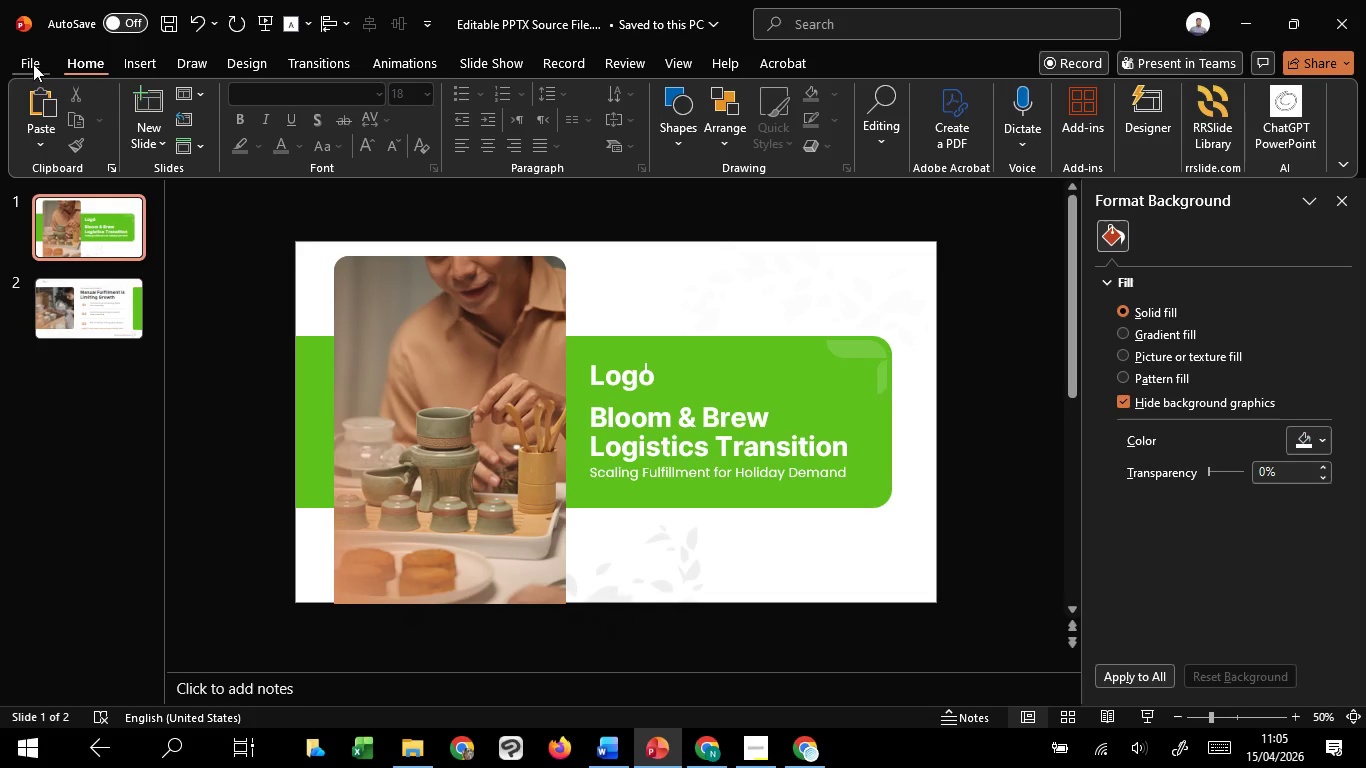 
left_click([32, 64])
 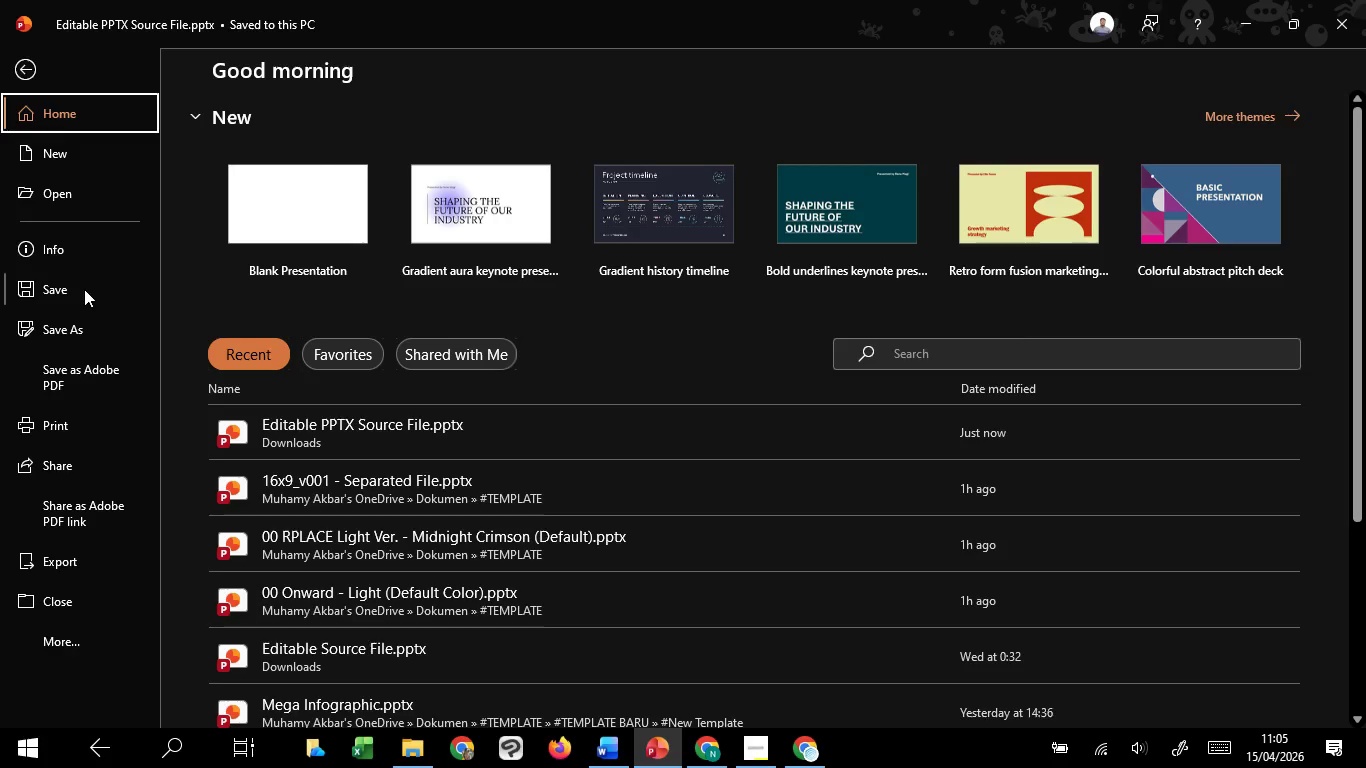 
left_click([85, 339])
 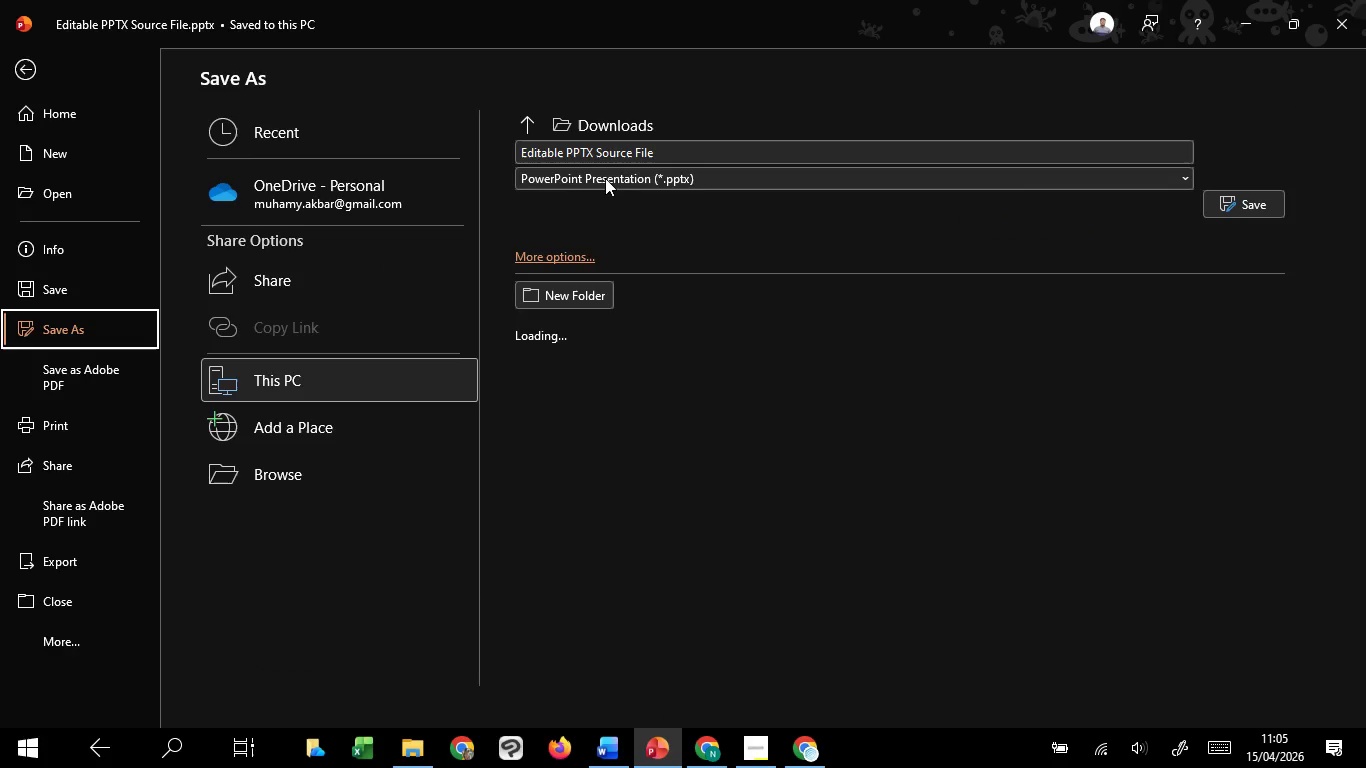 
left_click([605, 178])
 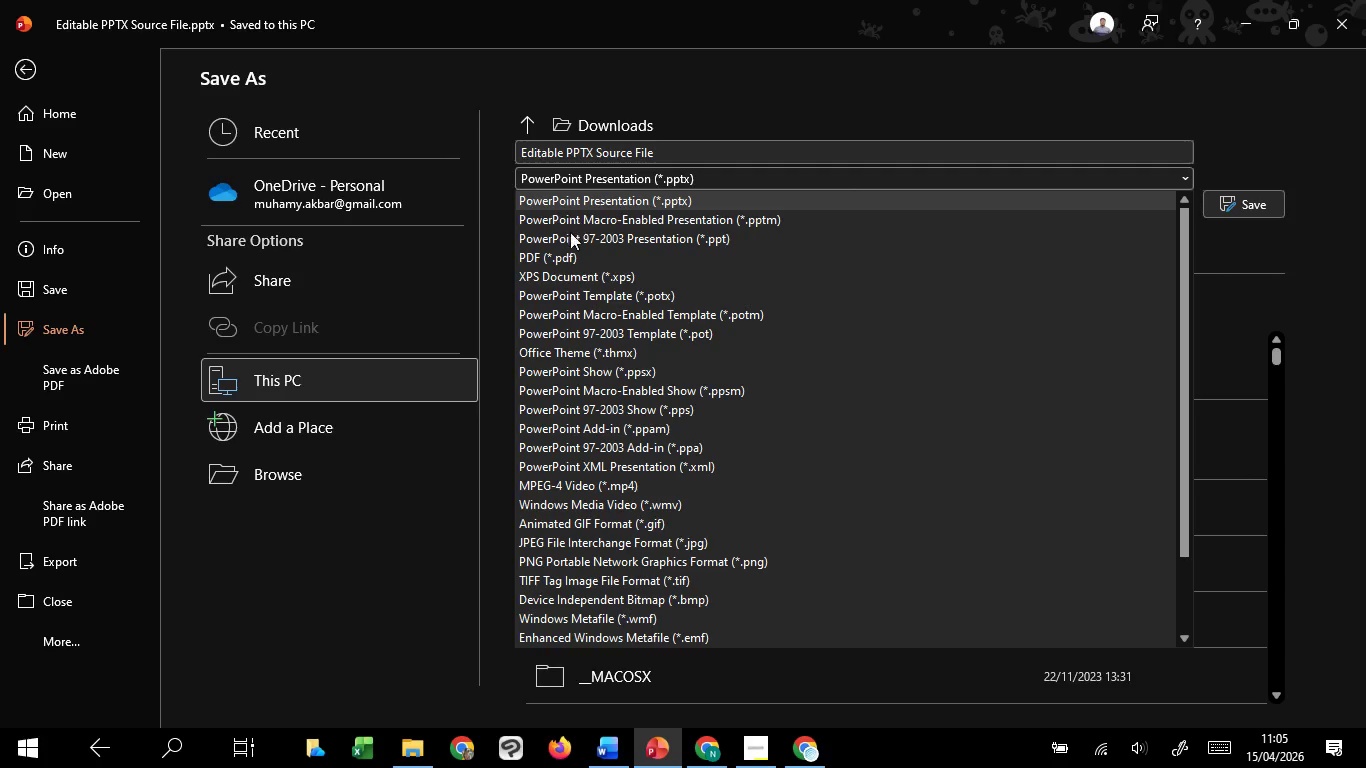 
left_click([563, 258])
 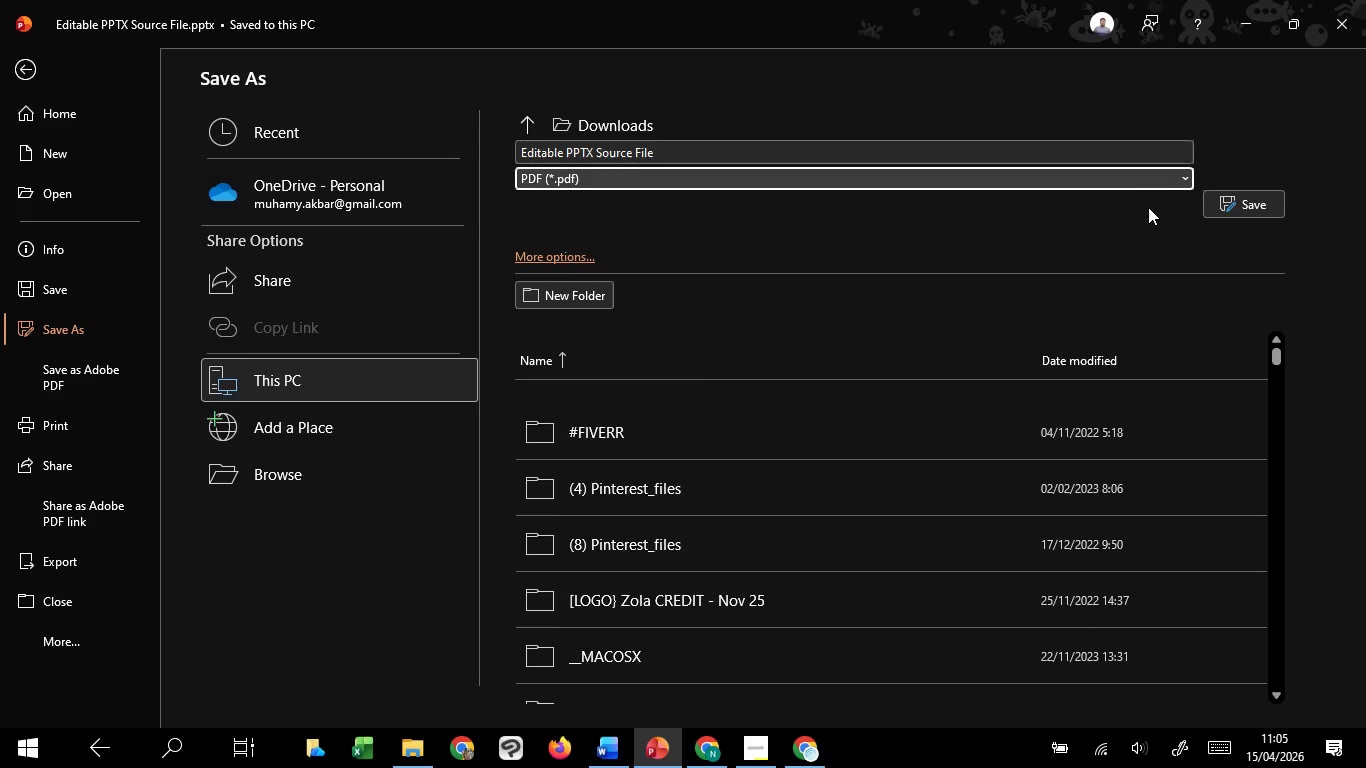 
wait(28.69)
 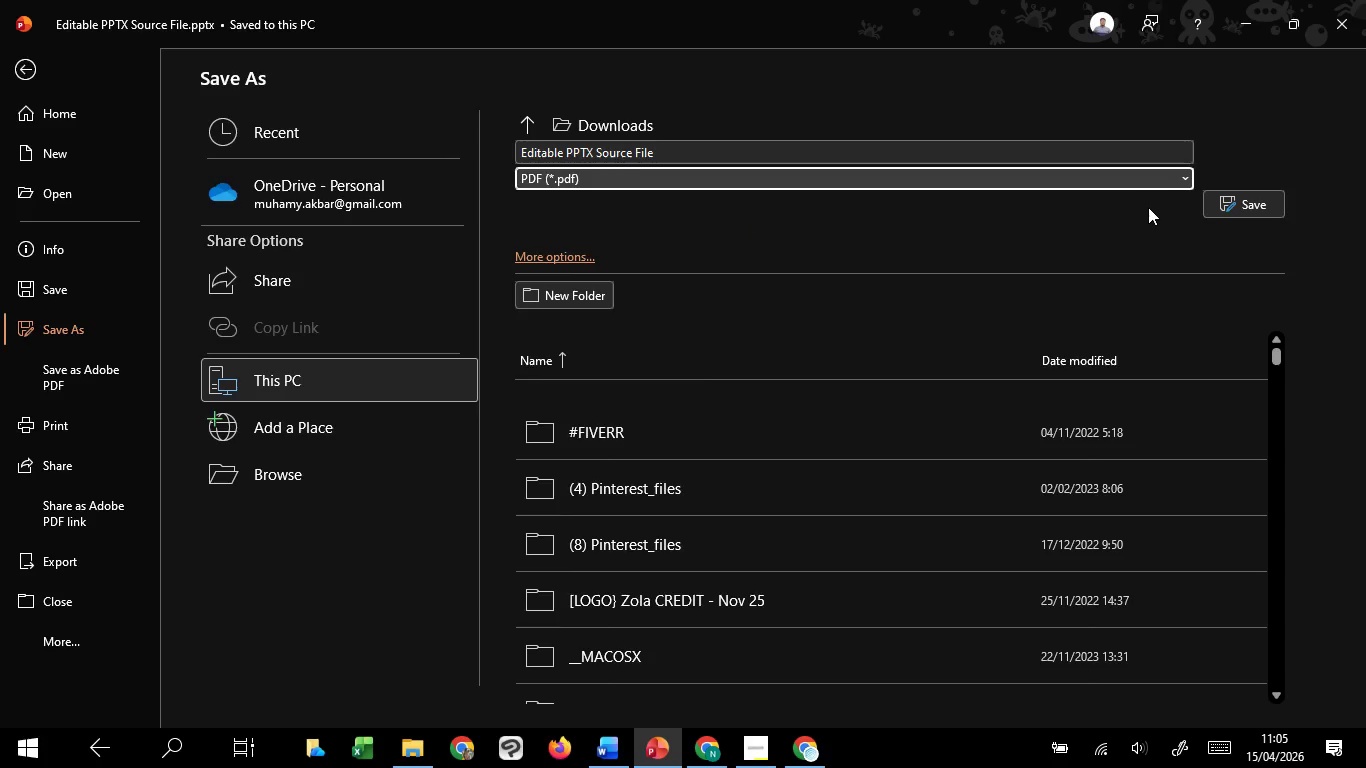 
left_click([1243, 198])
 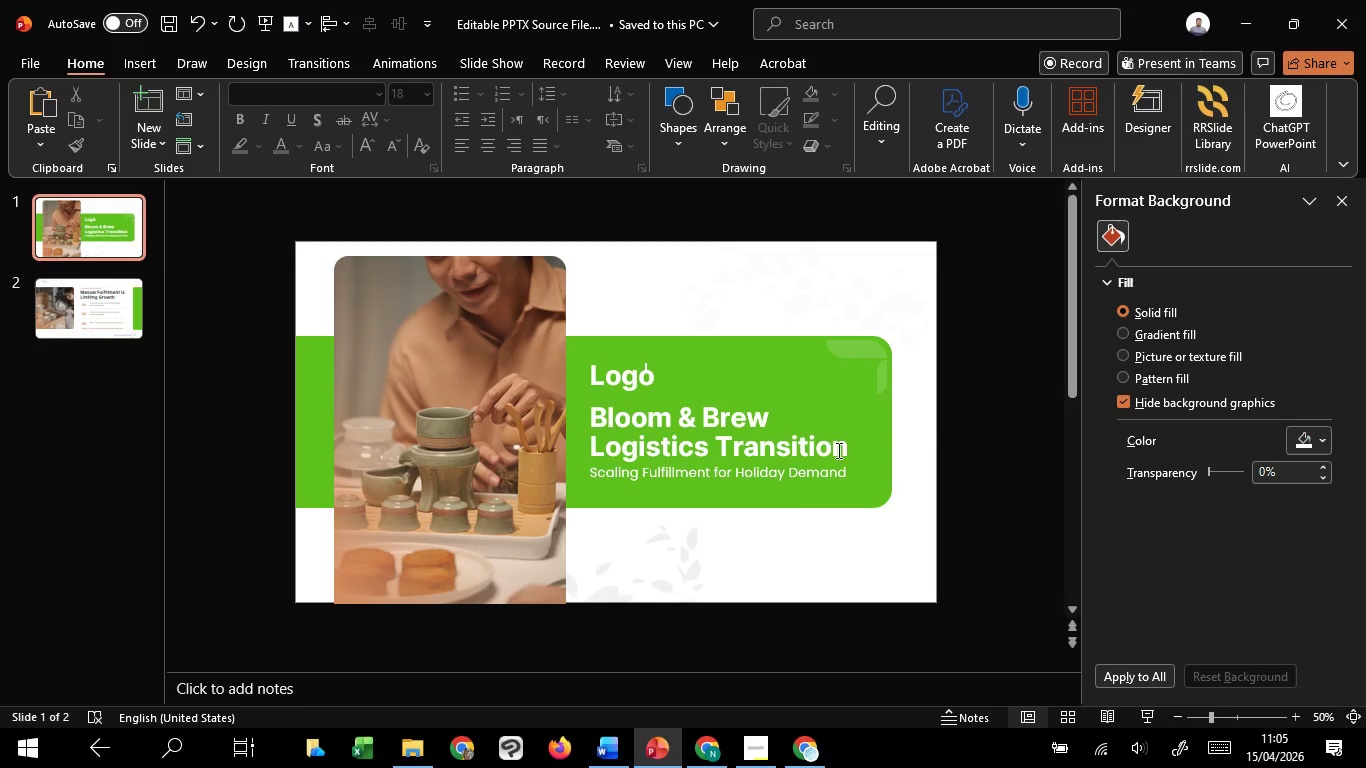 
mouse_move([758, 724])
 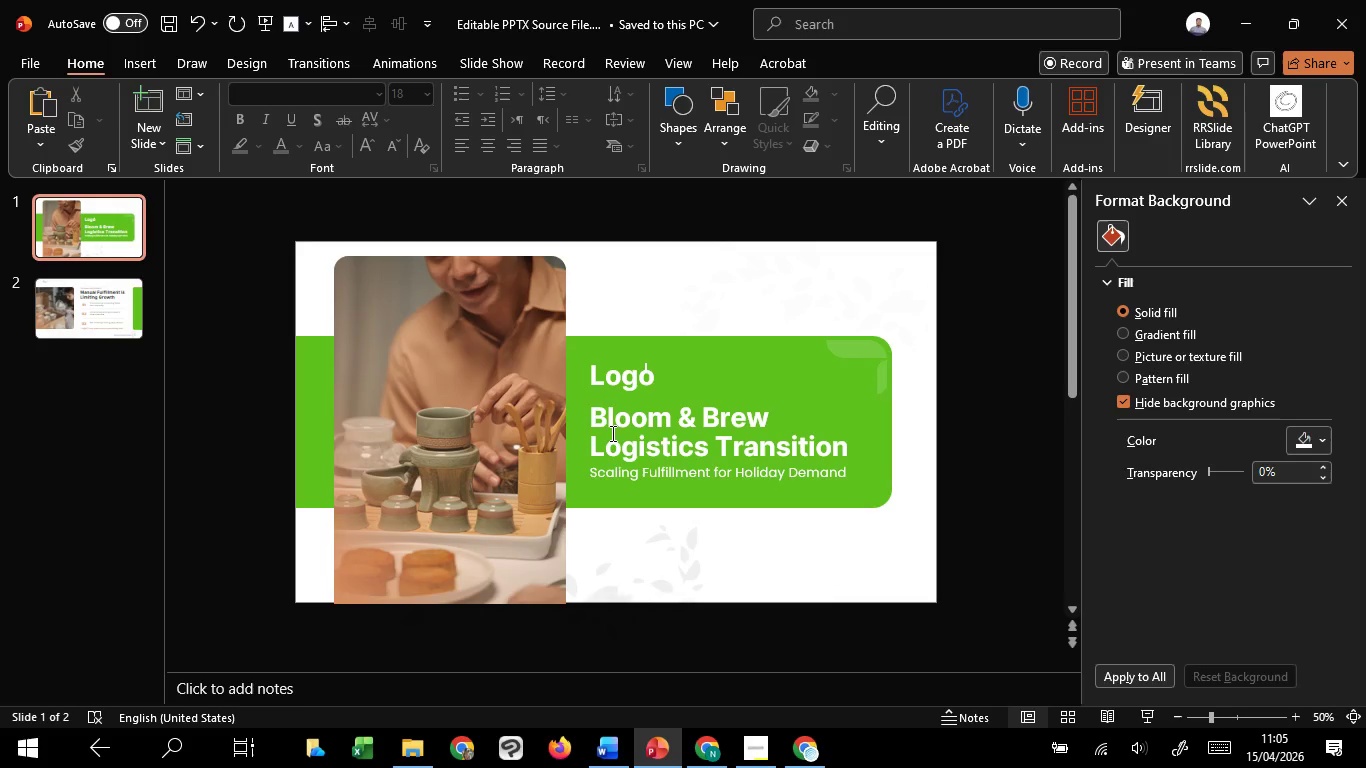 
left_click([529, 386])
 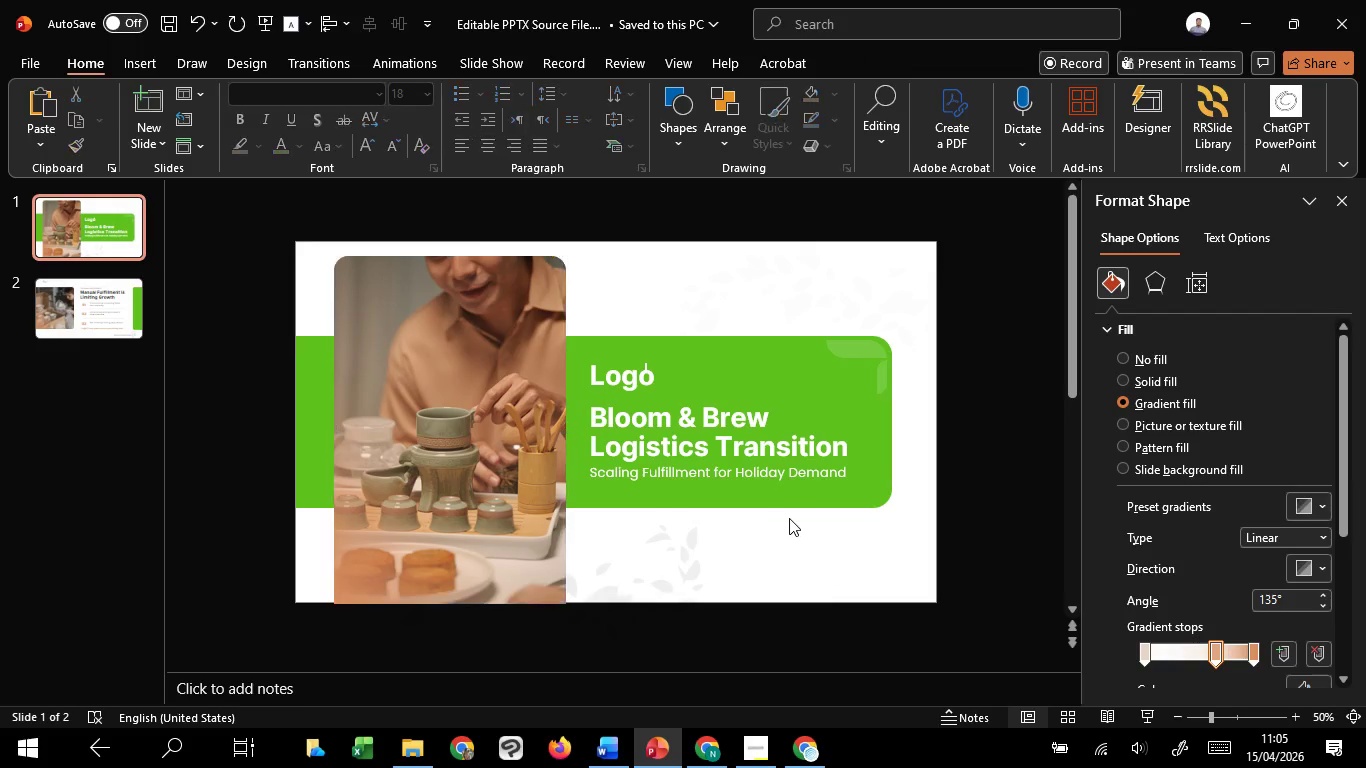 
left_click([789, 518])
 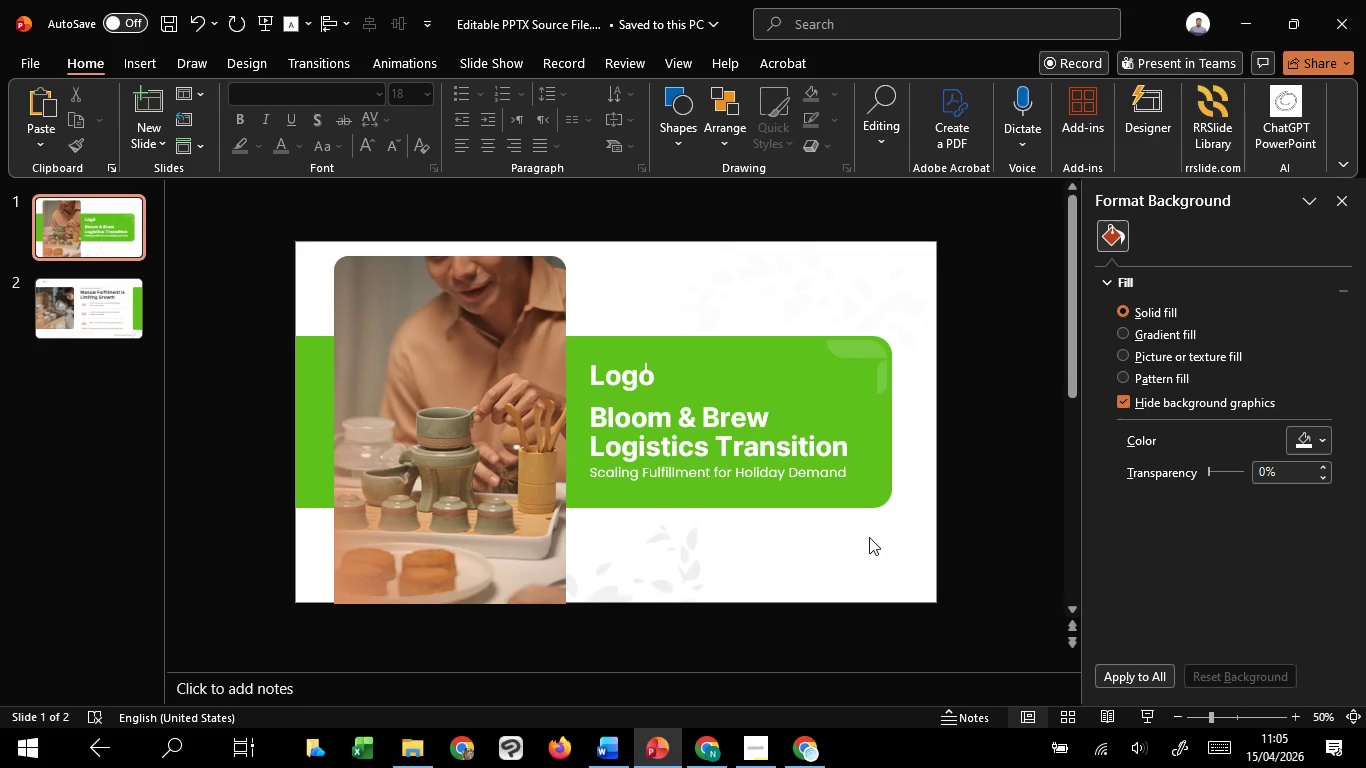 
left_click([869, 537])
 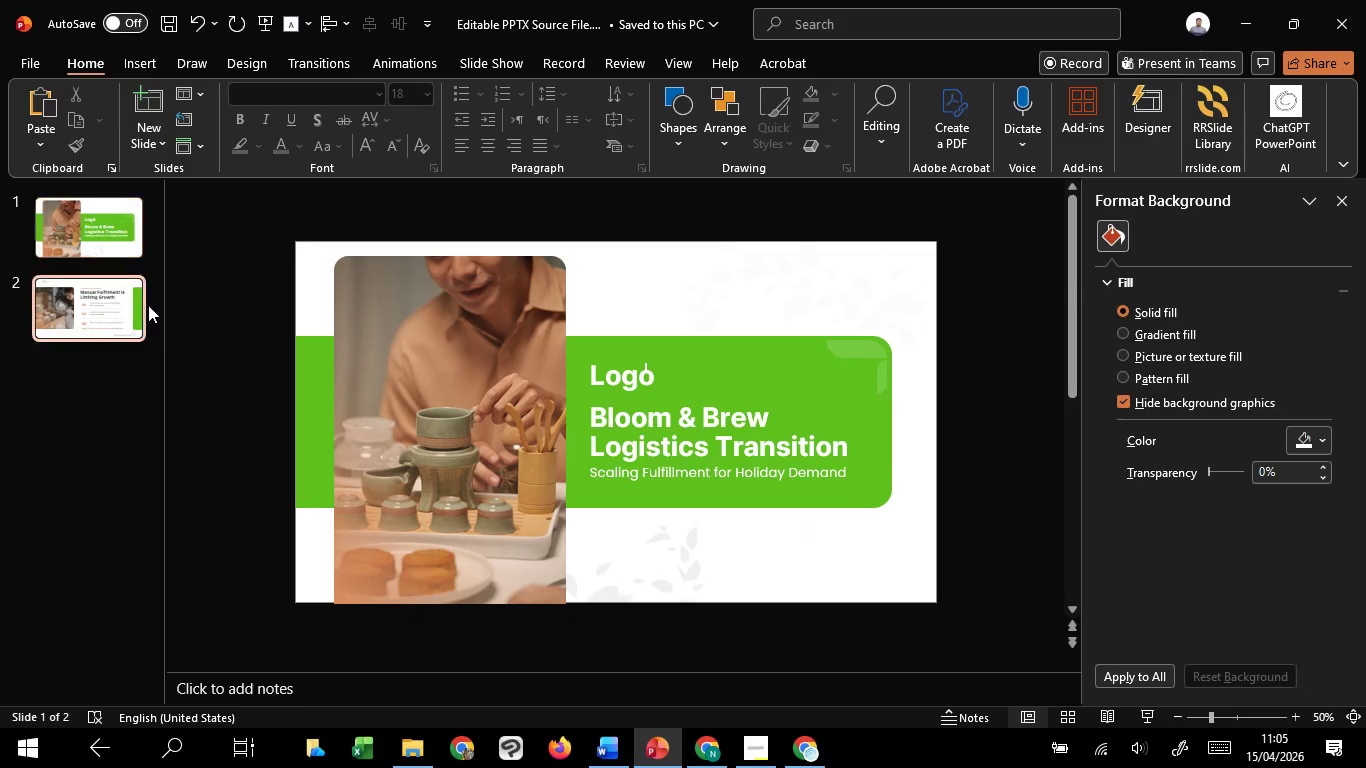 
left_click([148, 305])
 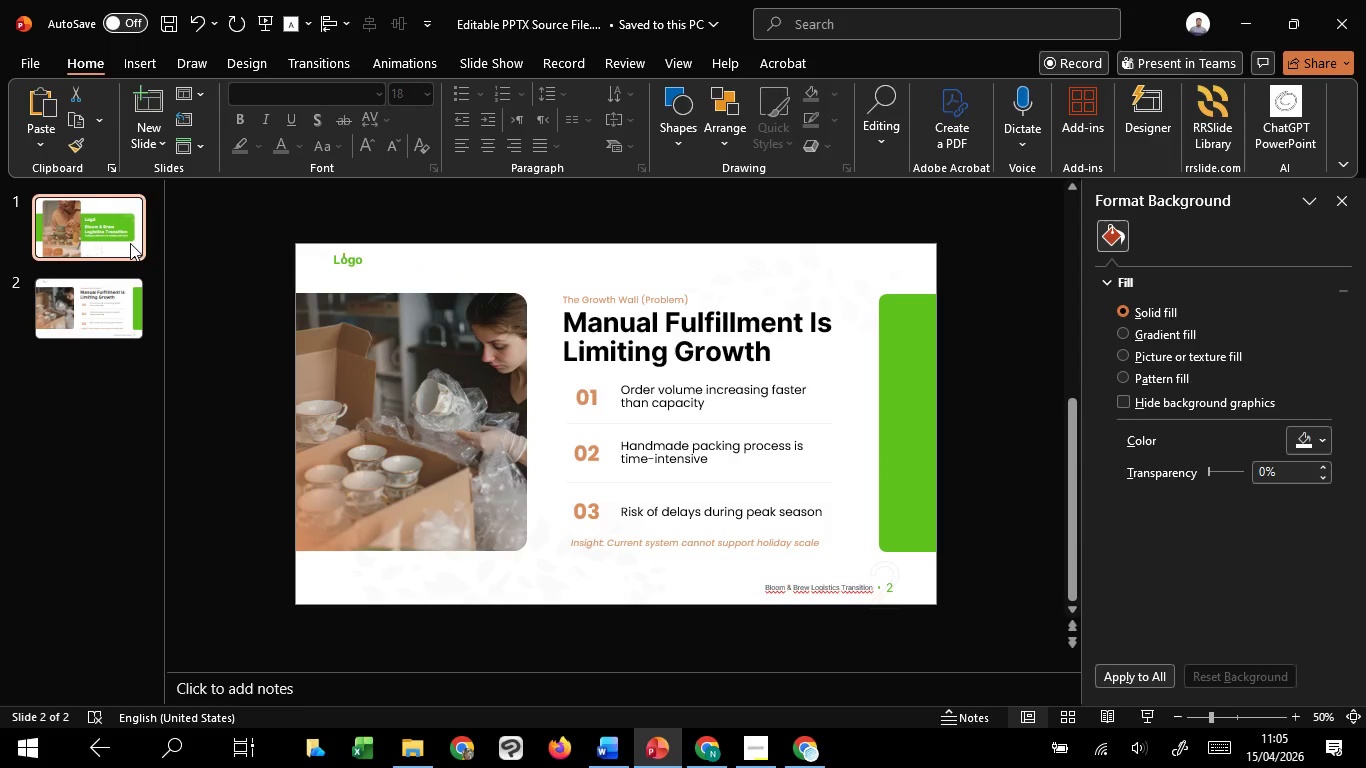 
left_click([130, 243])
 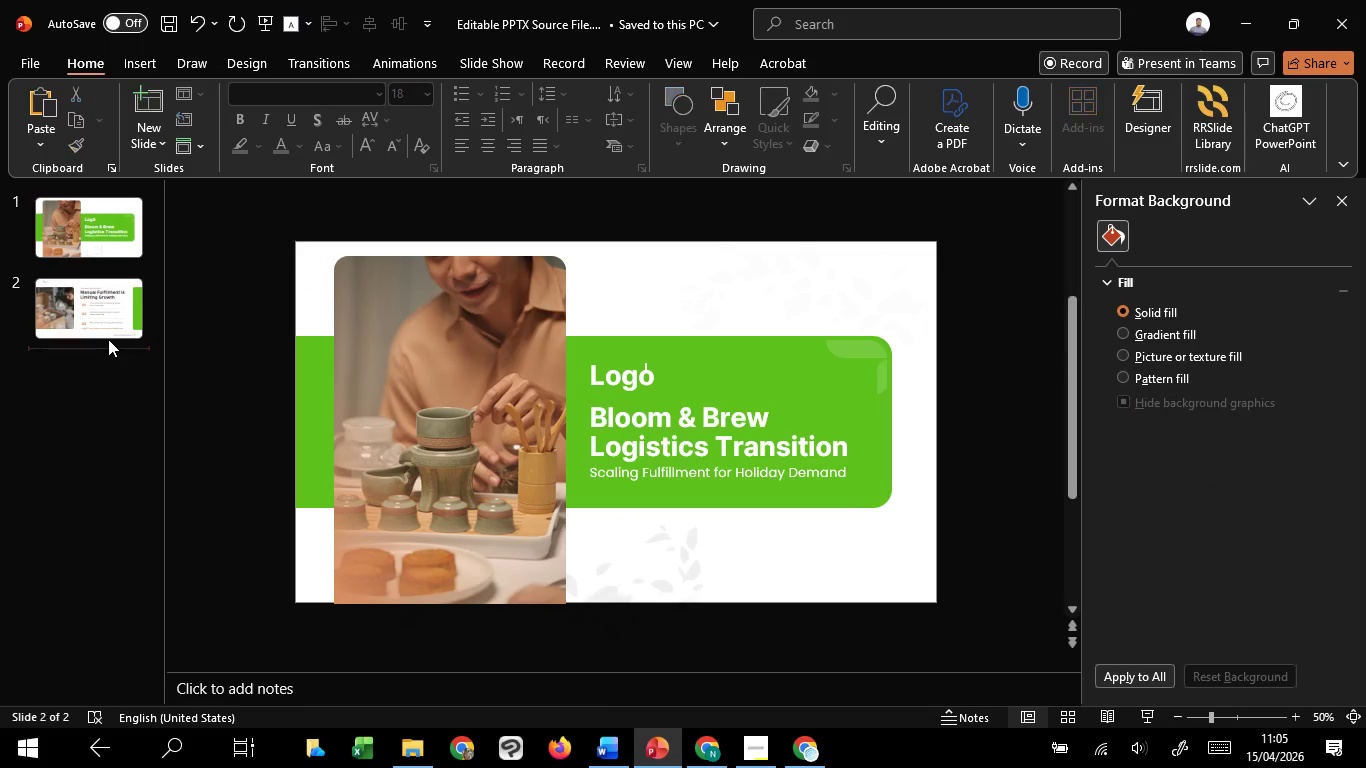 